 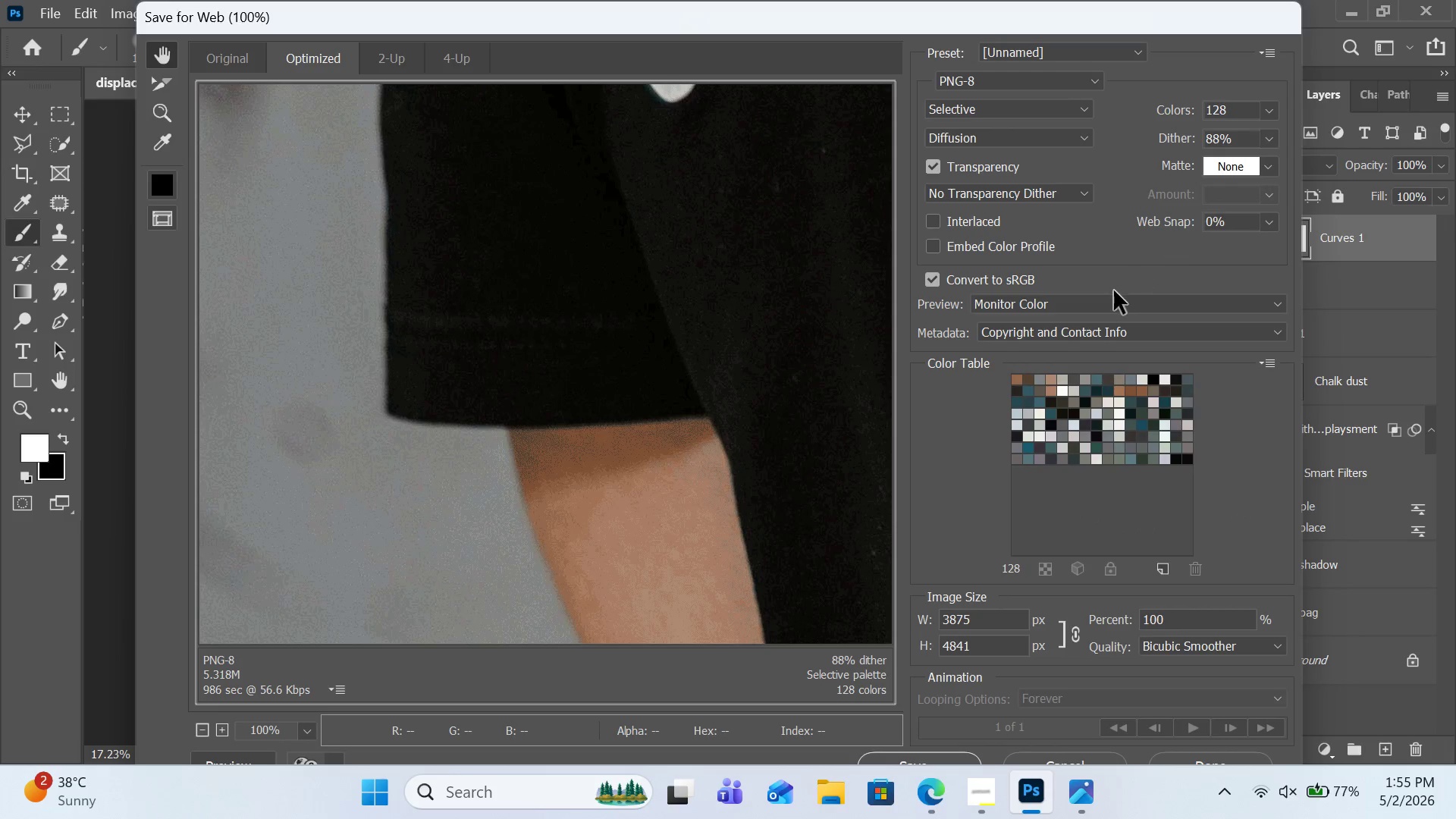 
scroll: coordinate [993, 428], scroll_direction: down, amount: 2.0
 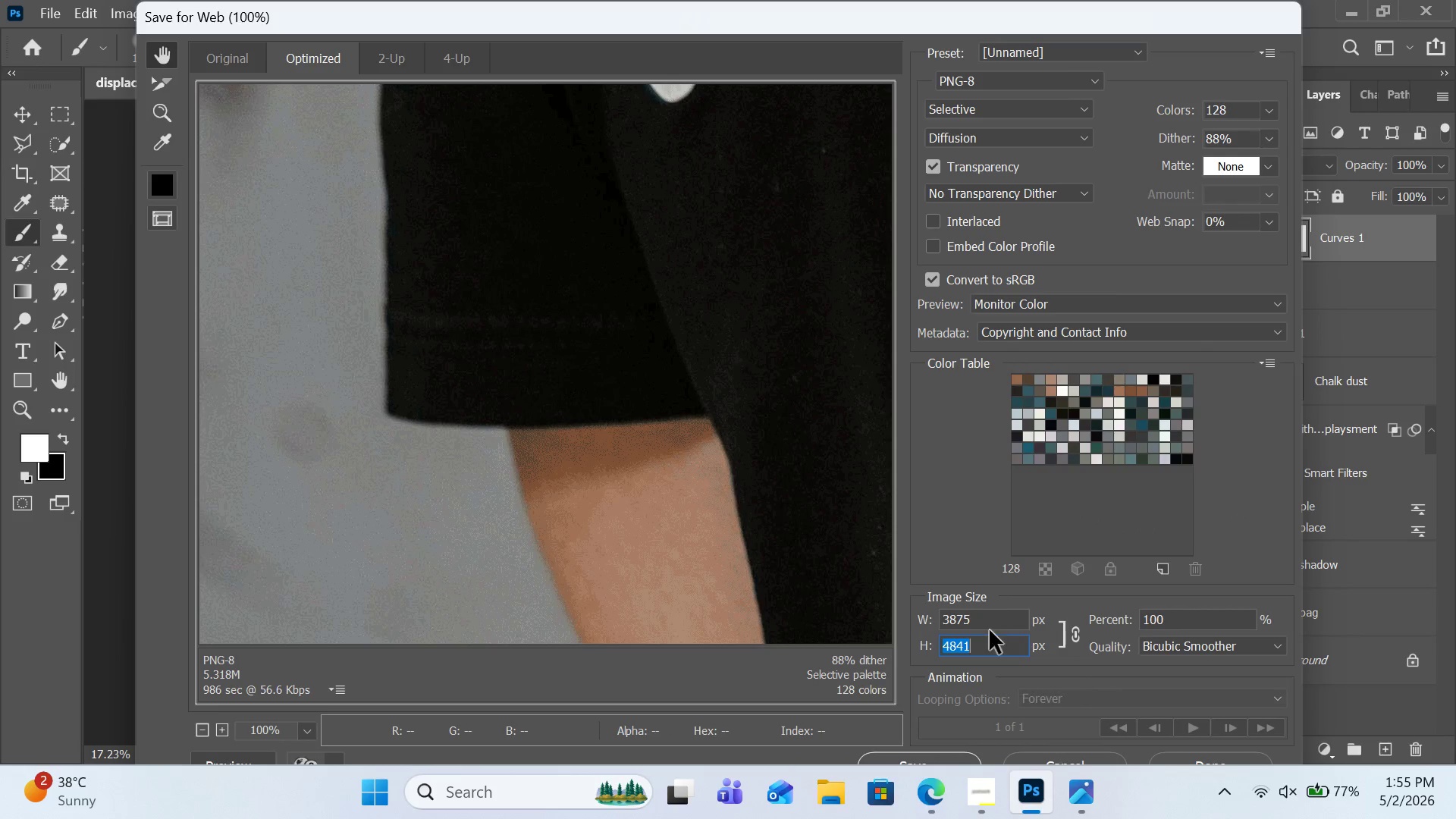 
type(3000)
 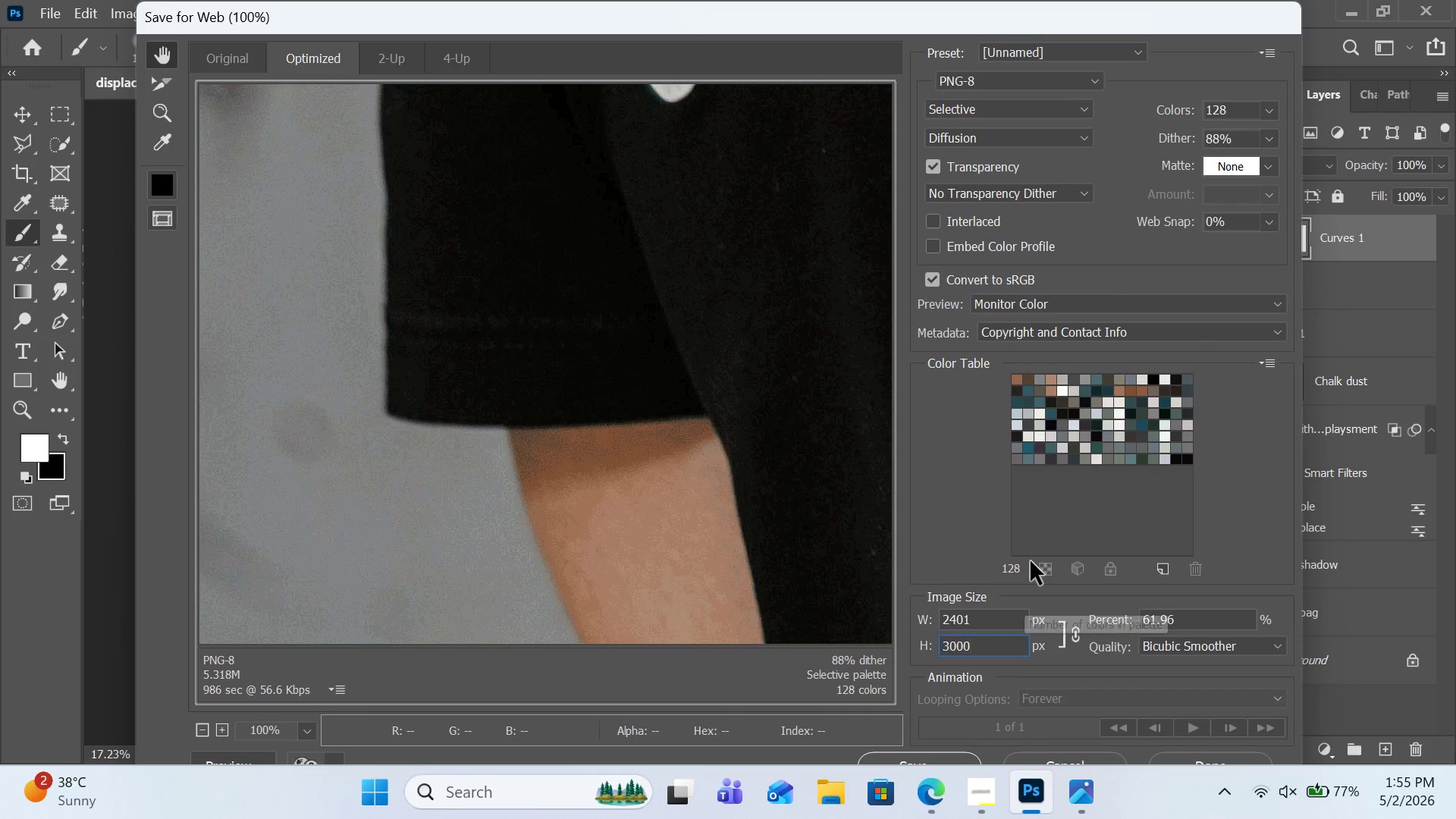 
scroll: coordinate [1031, 561], scroll_direction: down, amount: 1.0
 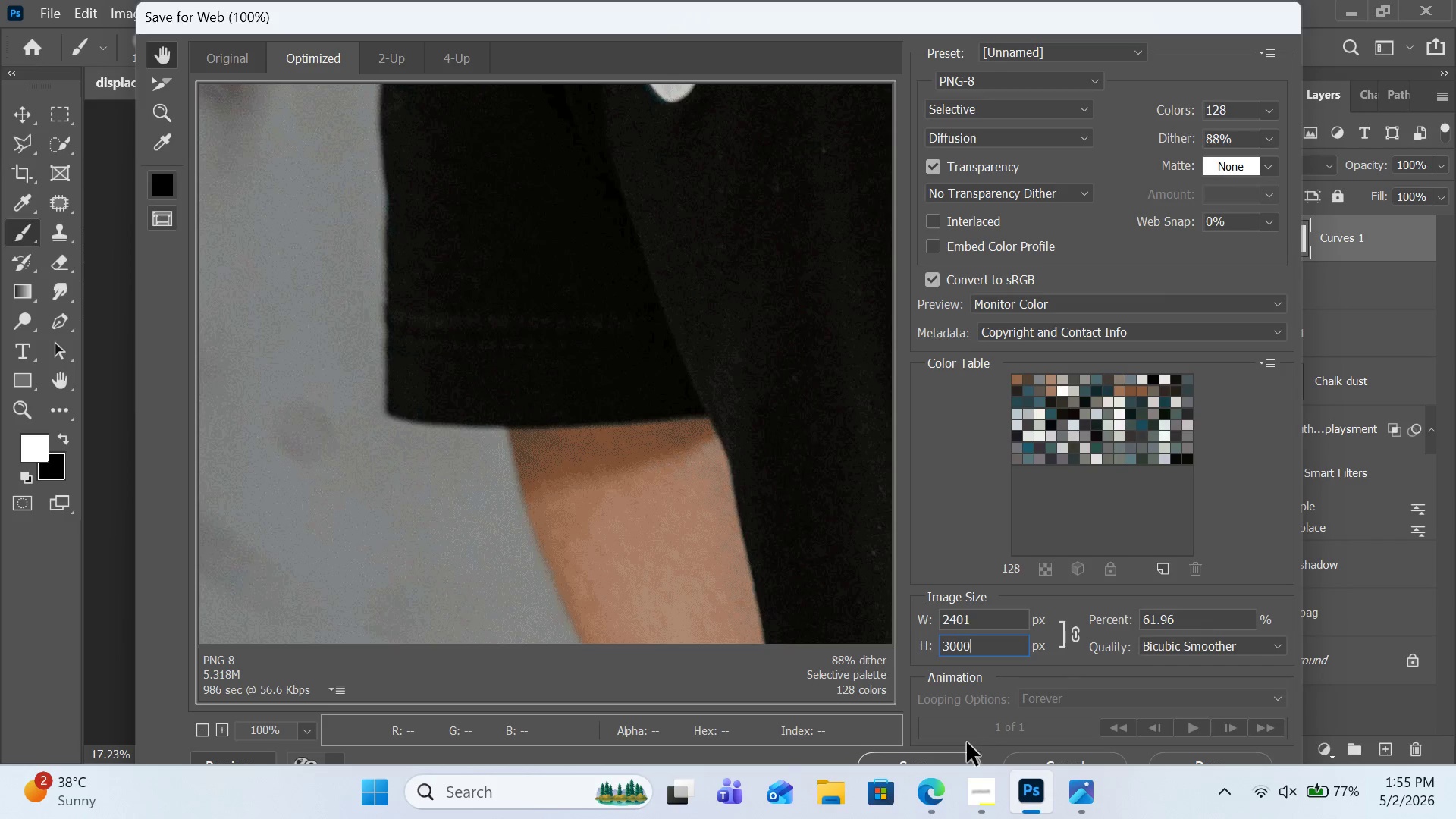 
left_click([967, 754])
 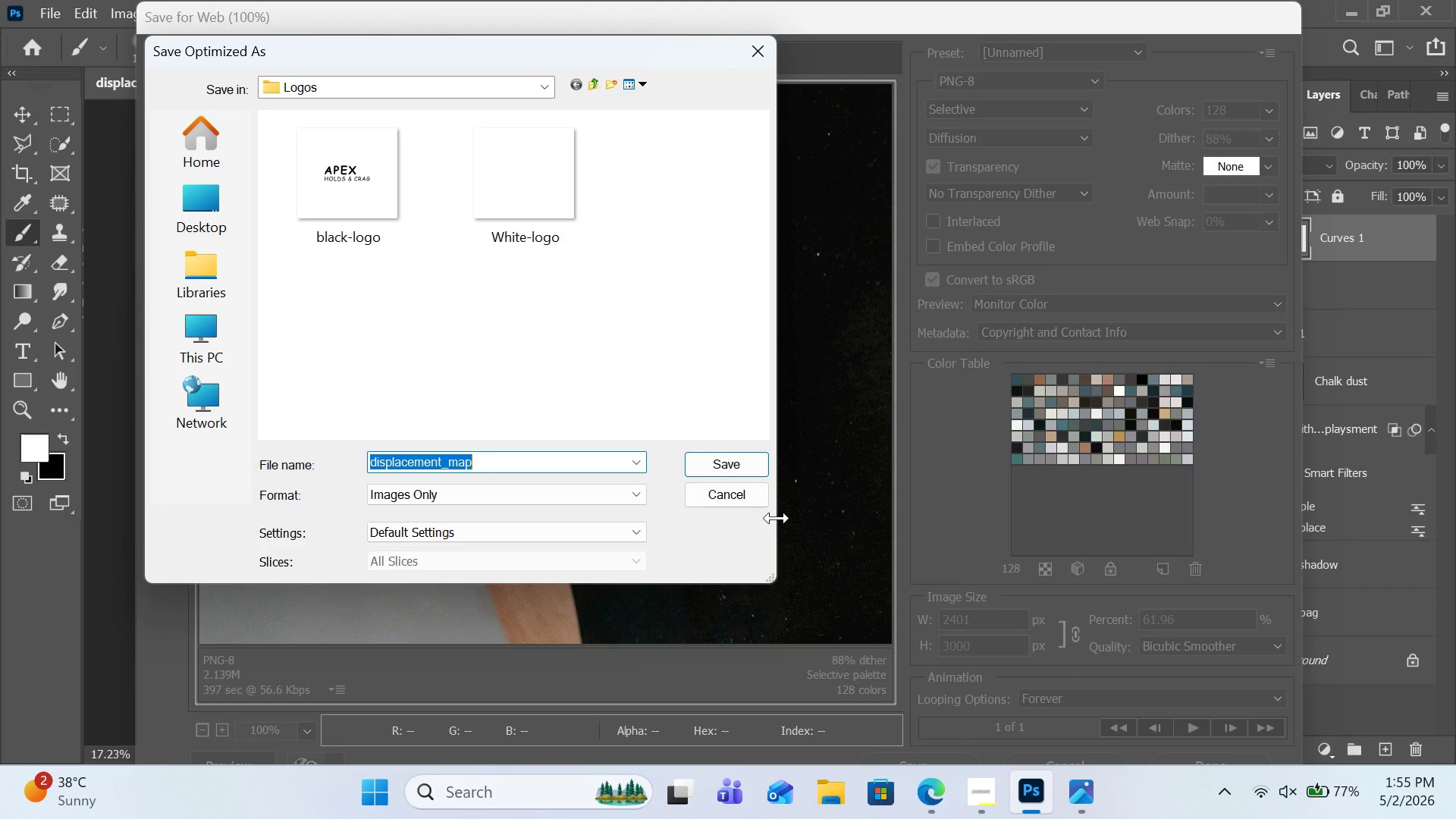 
wait(11.78)
 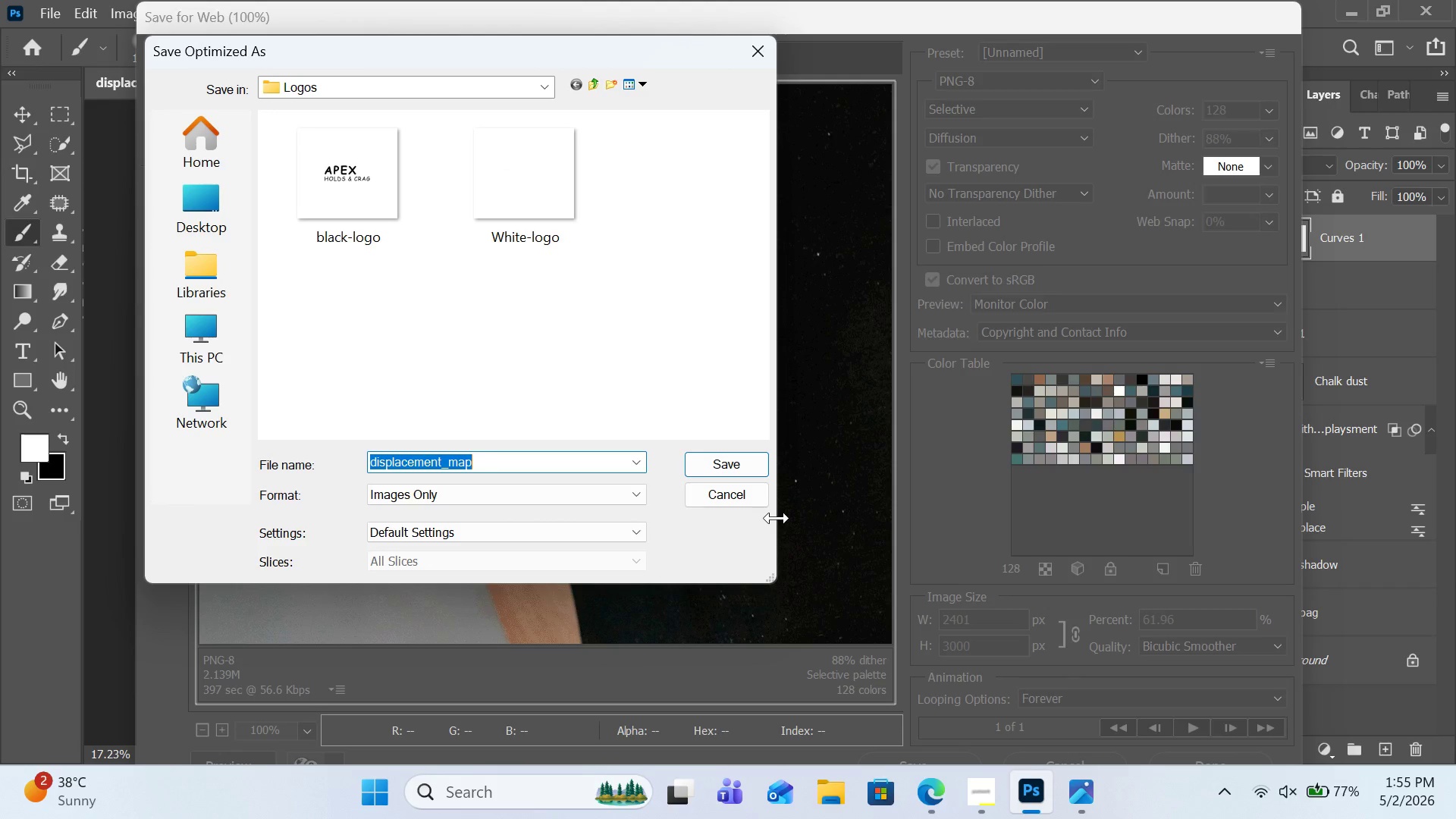 
left_click([594, 90])
 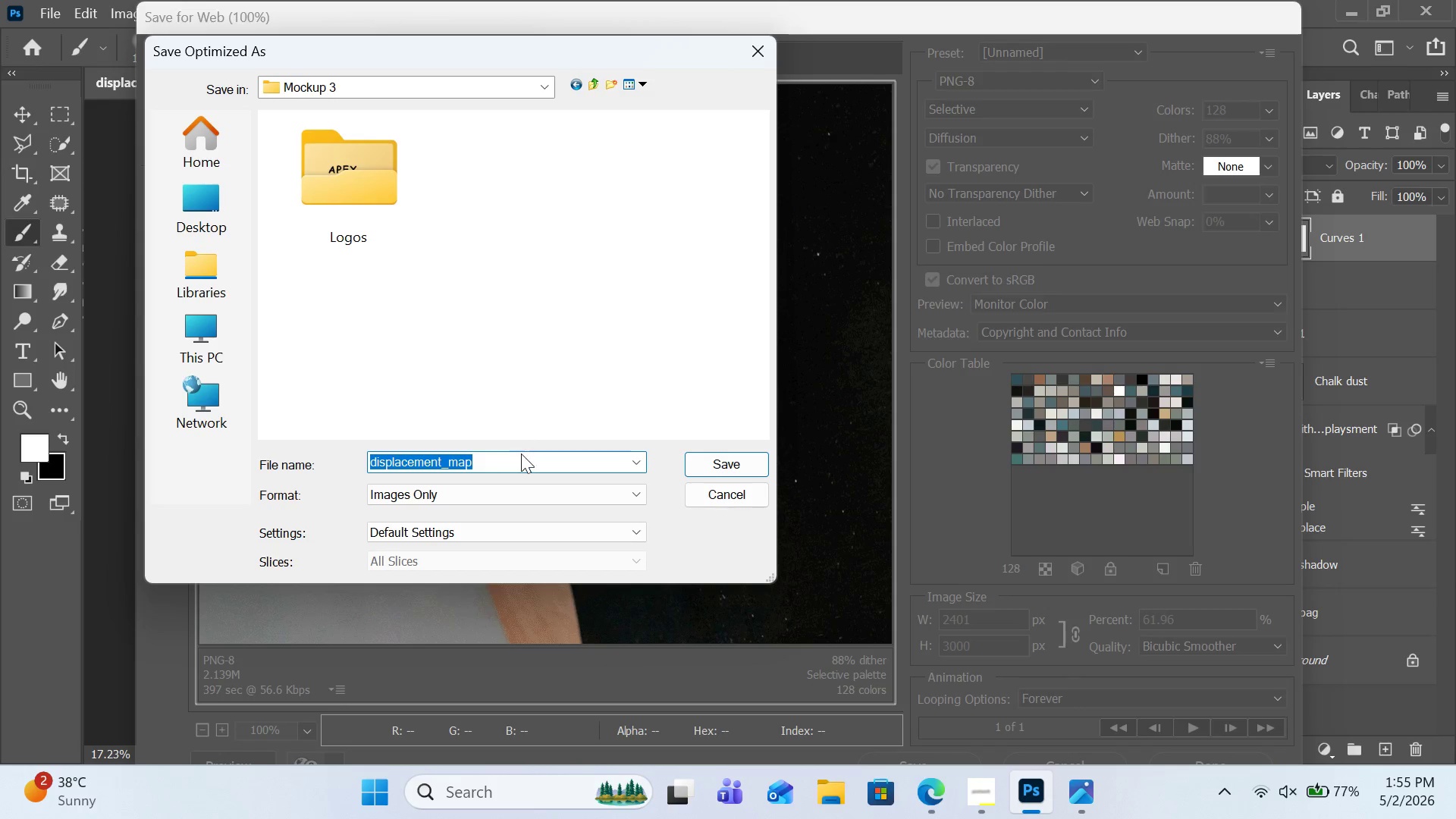 
wait(5.39)
 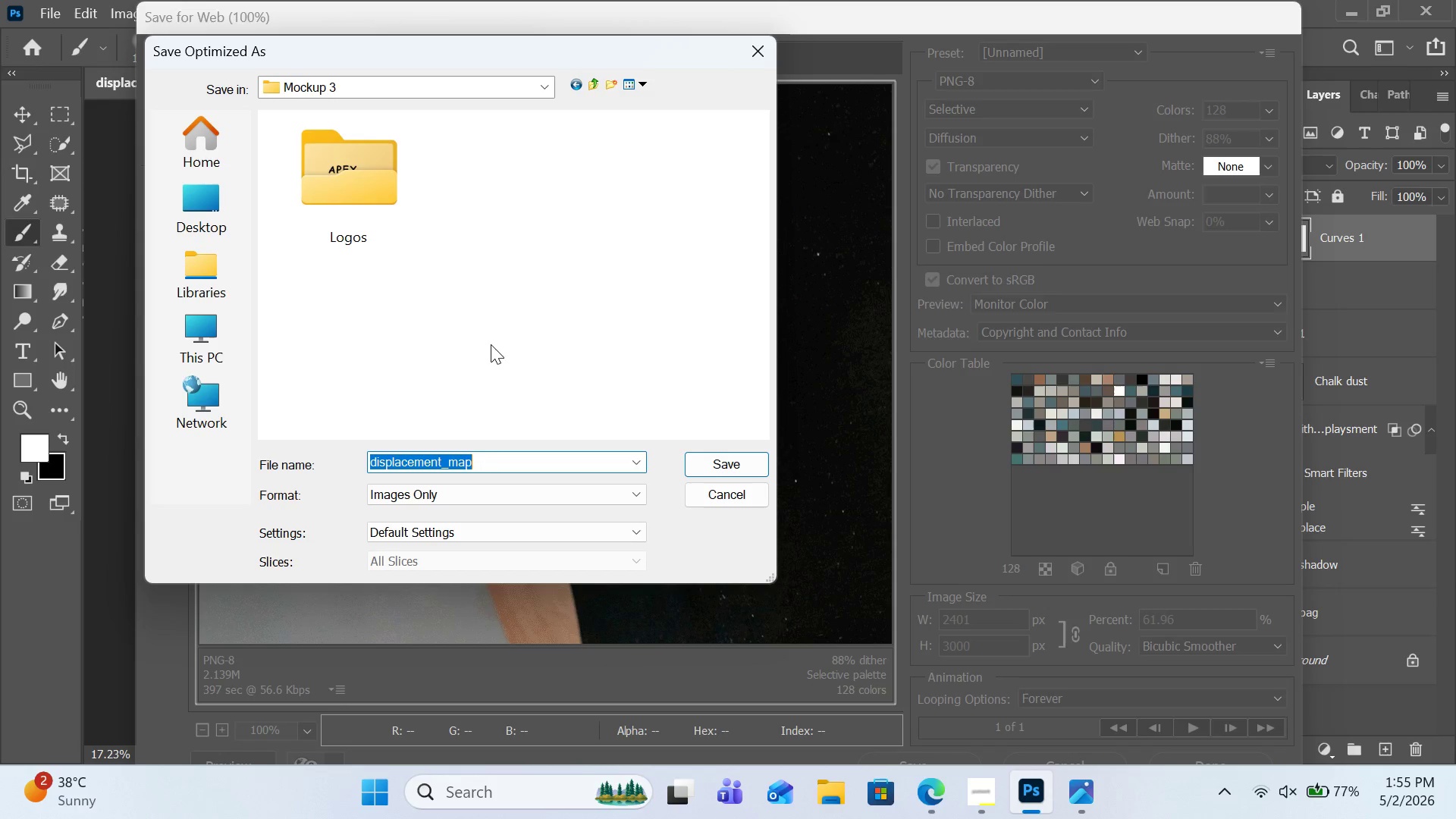 
key(Control+V)
 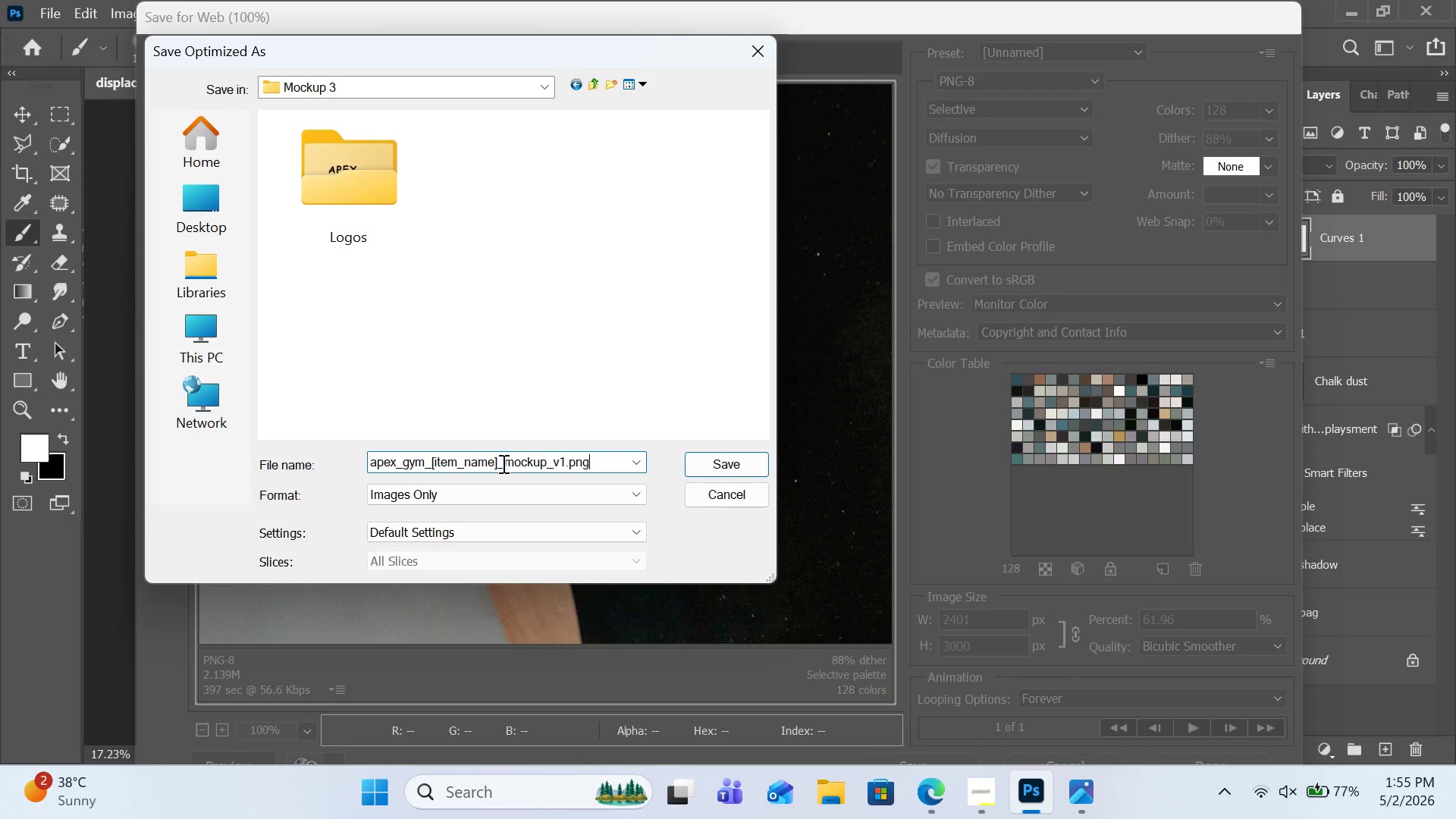 
left_click([500, 461])
 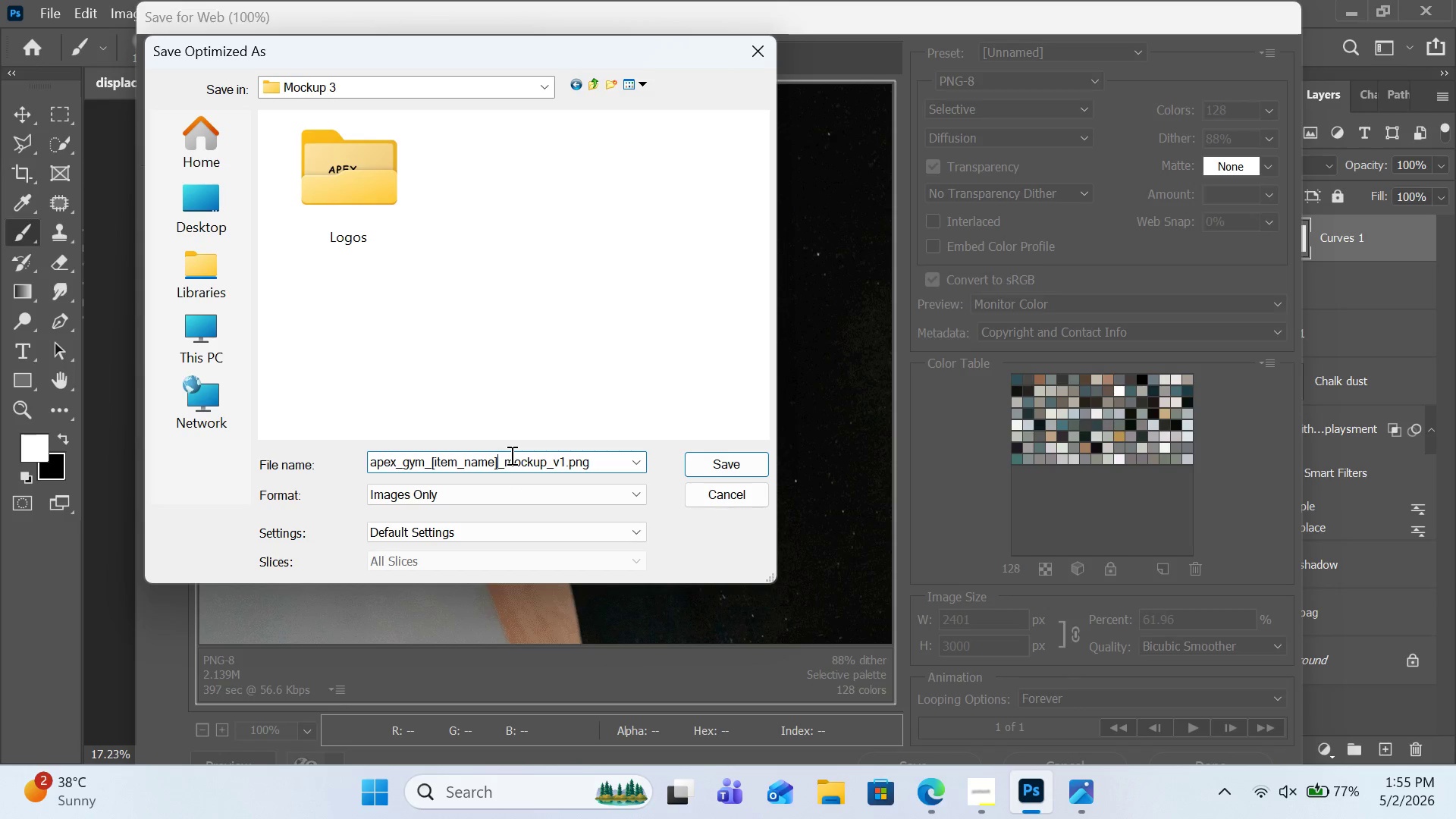 
key(Backspace)
 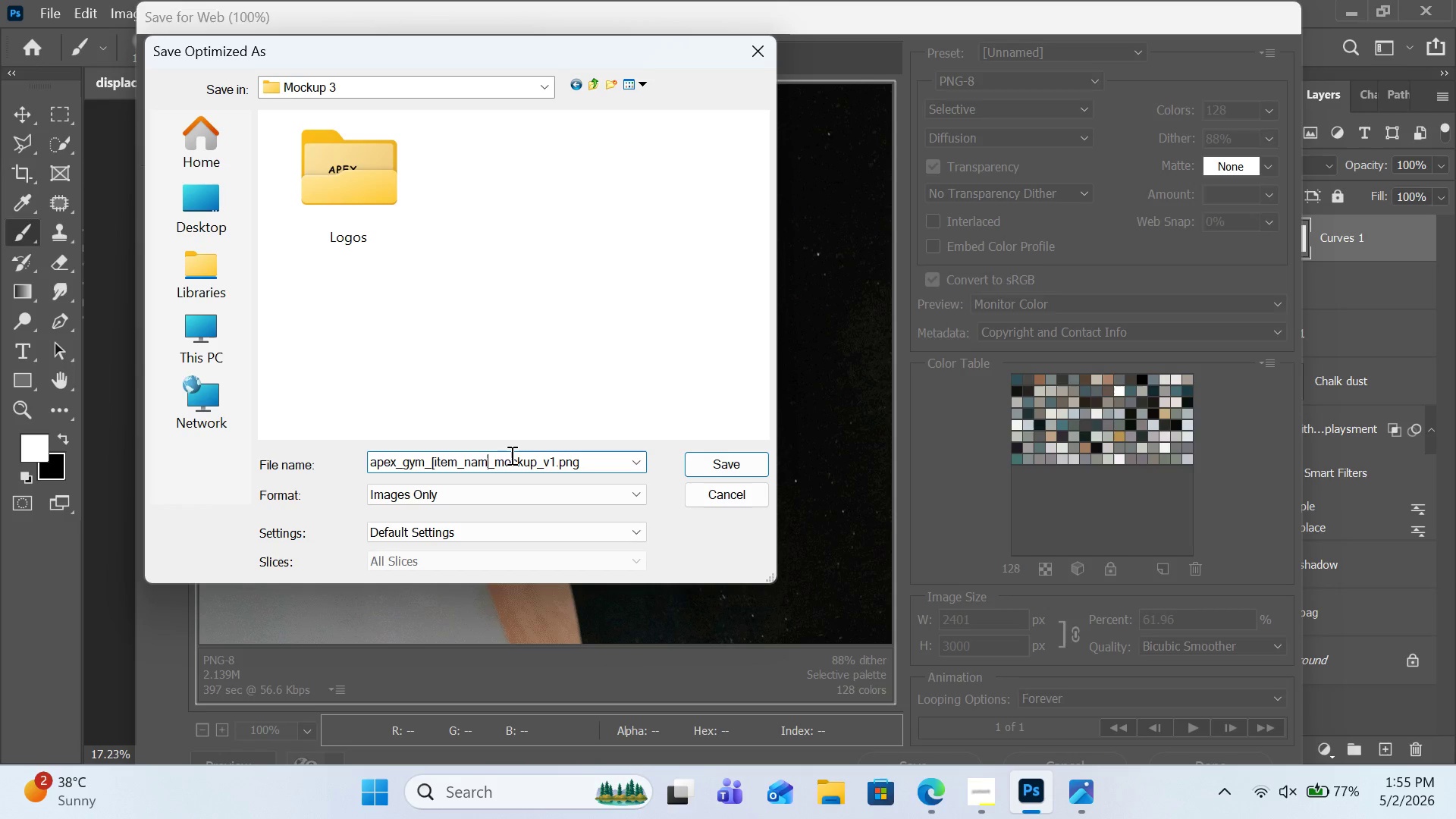 
key(Backspace)
 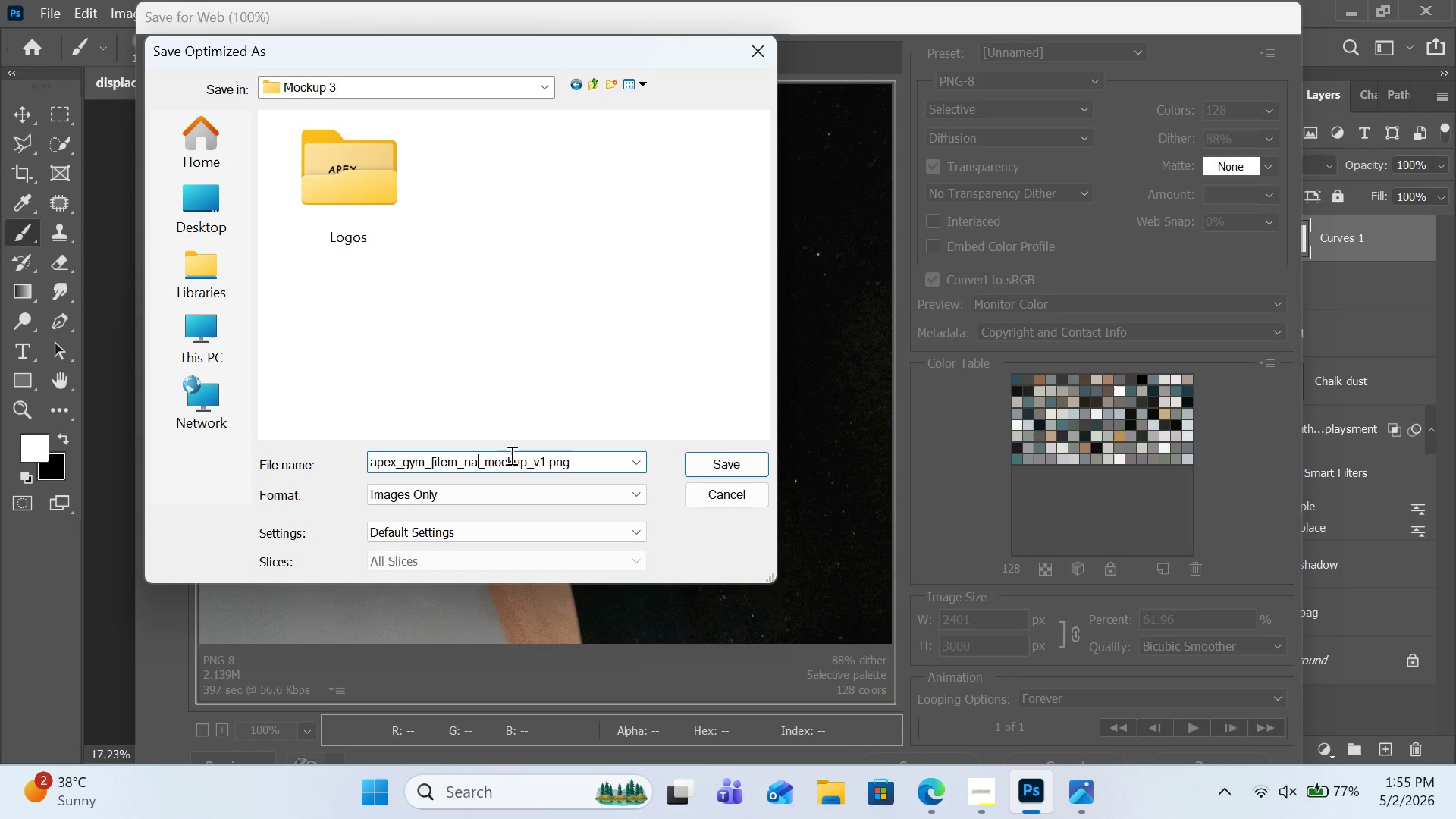 
key(Backspace)
 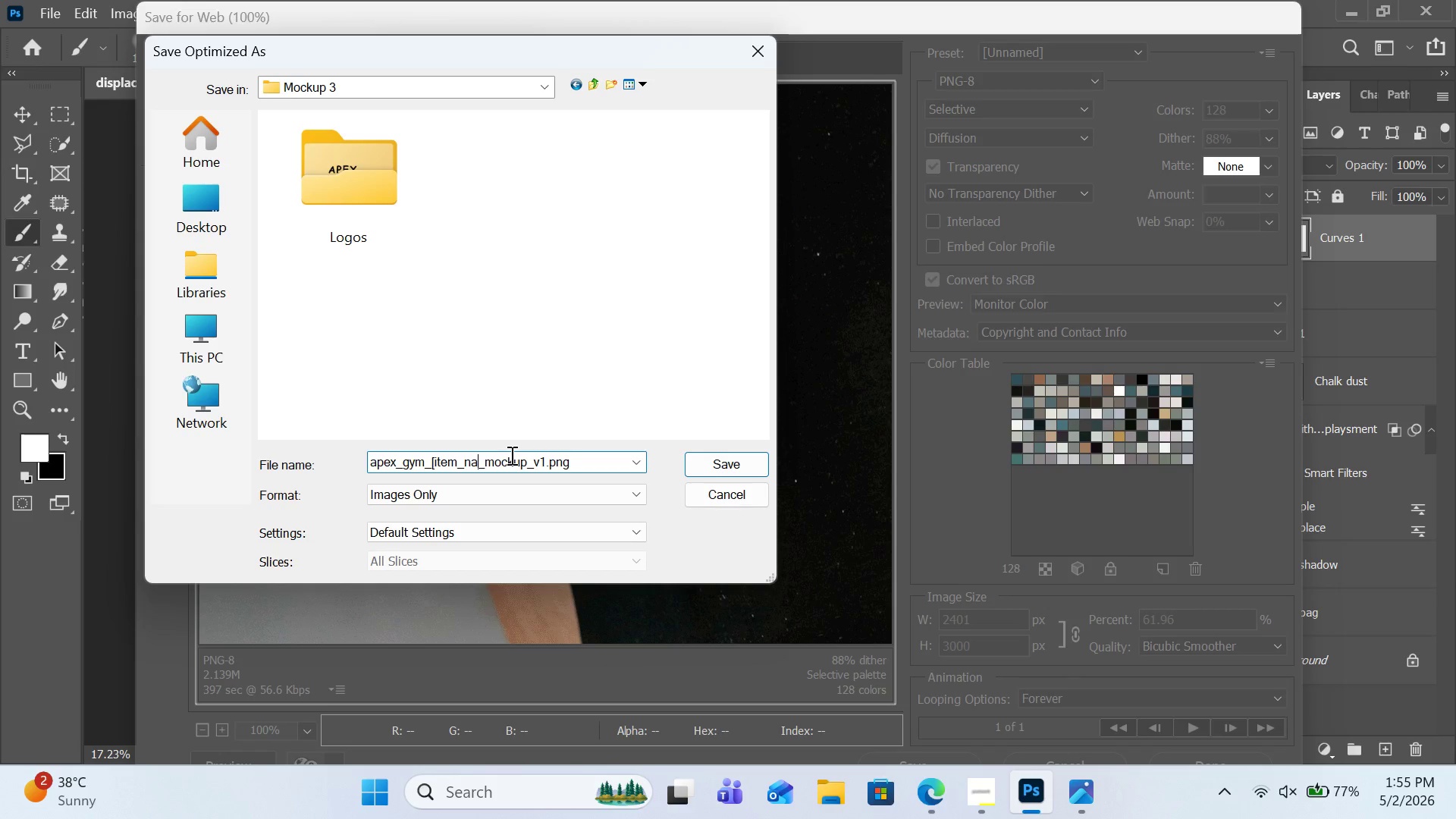 
key(Backspace)
 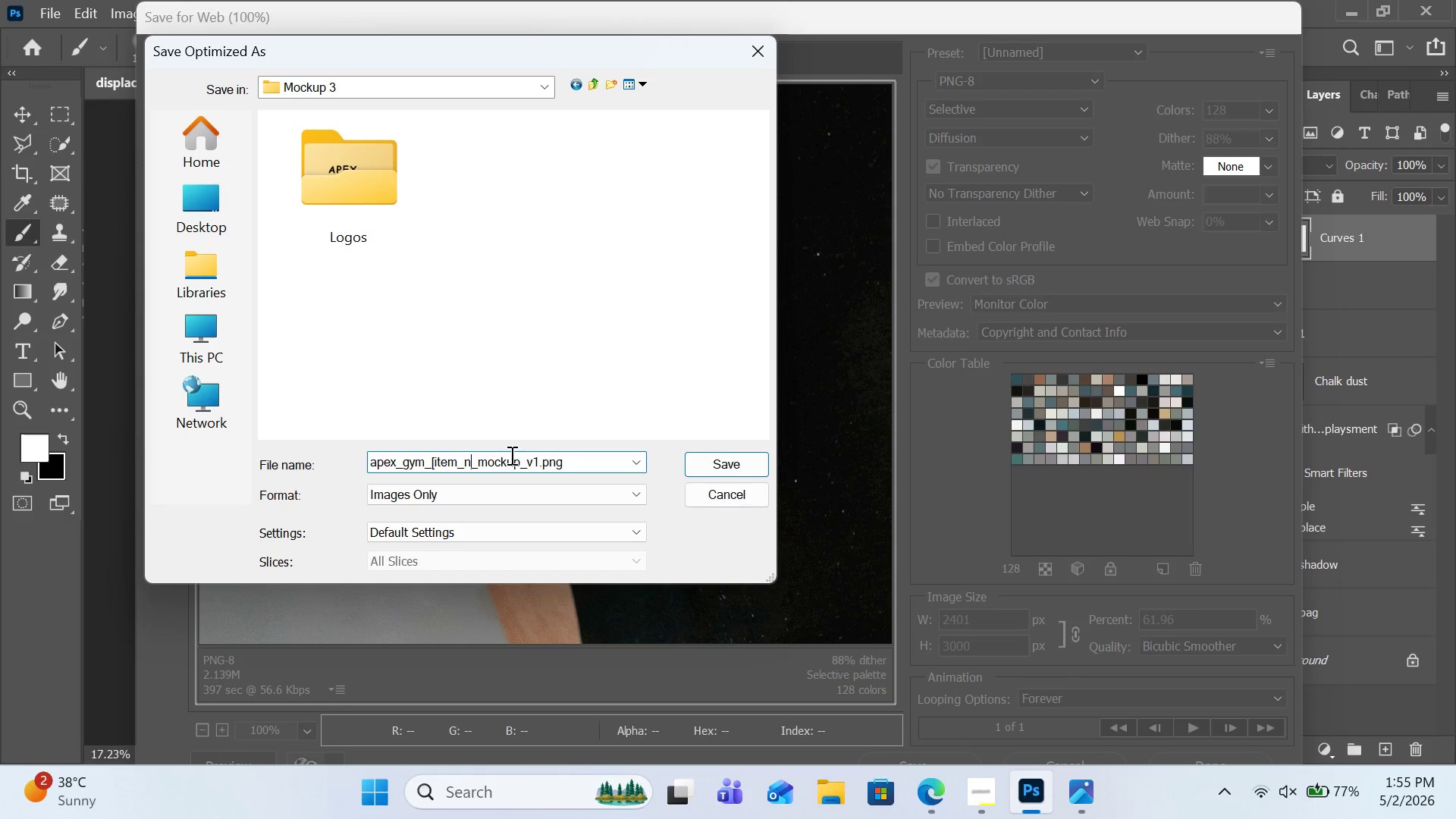 
key(Backspace)
 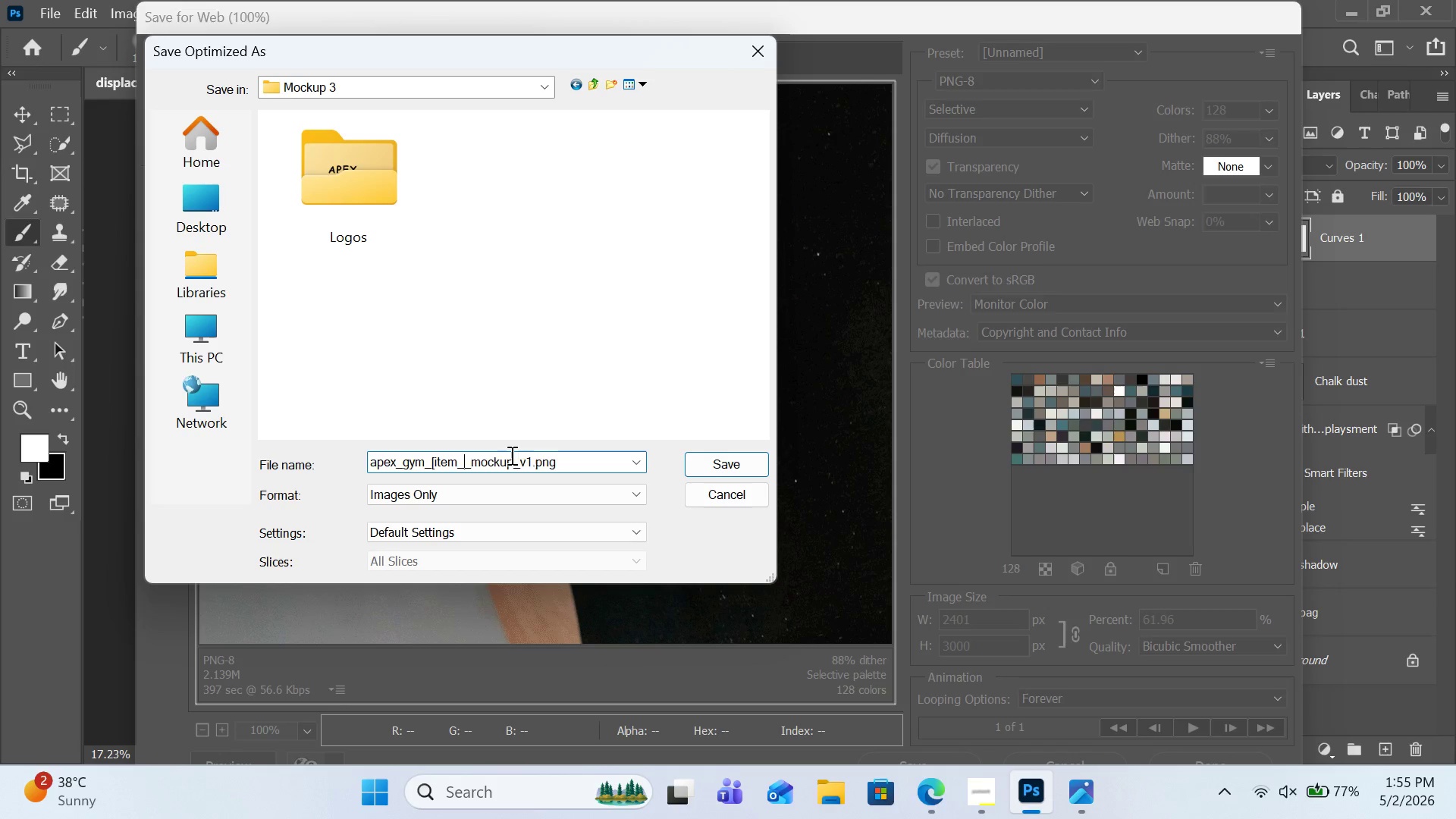 
key(Backspace)
 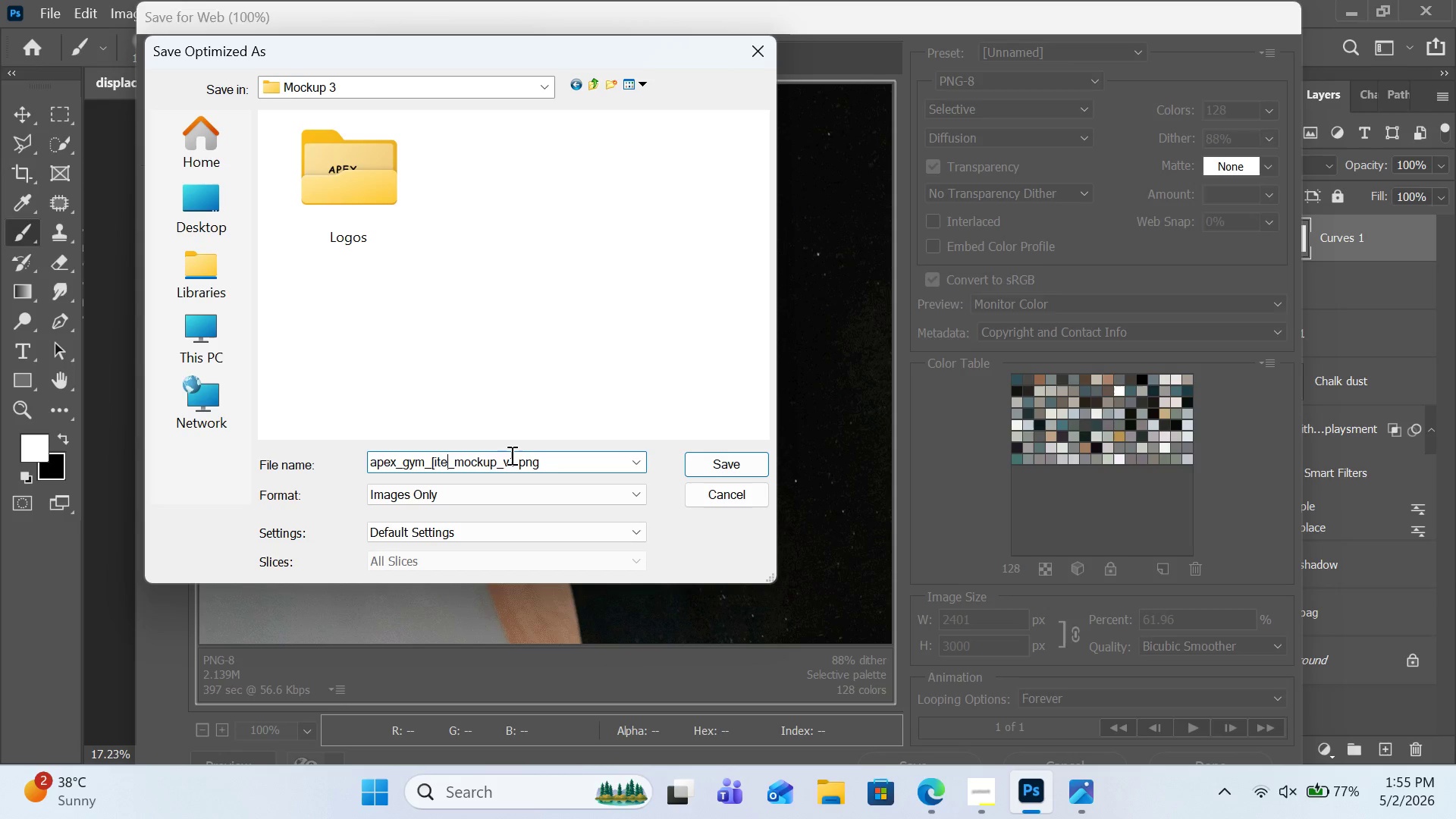 
key(Backspace)
 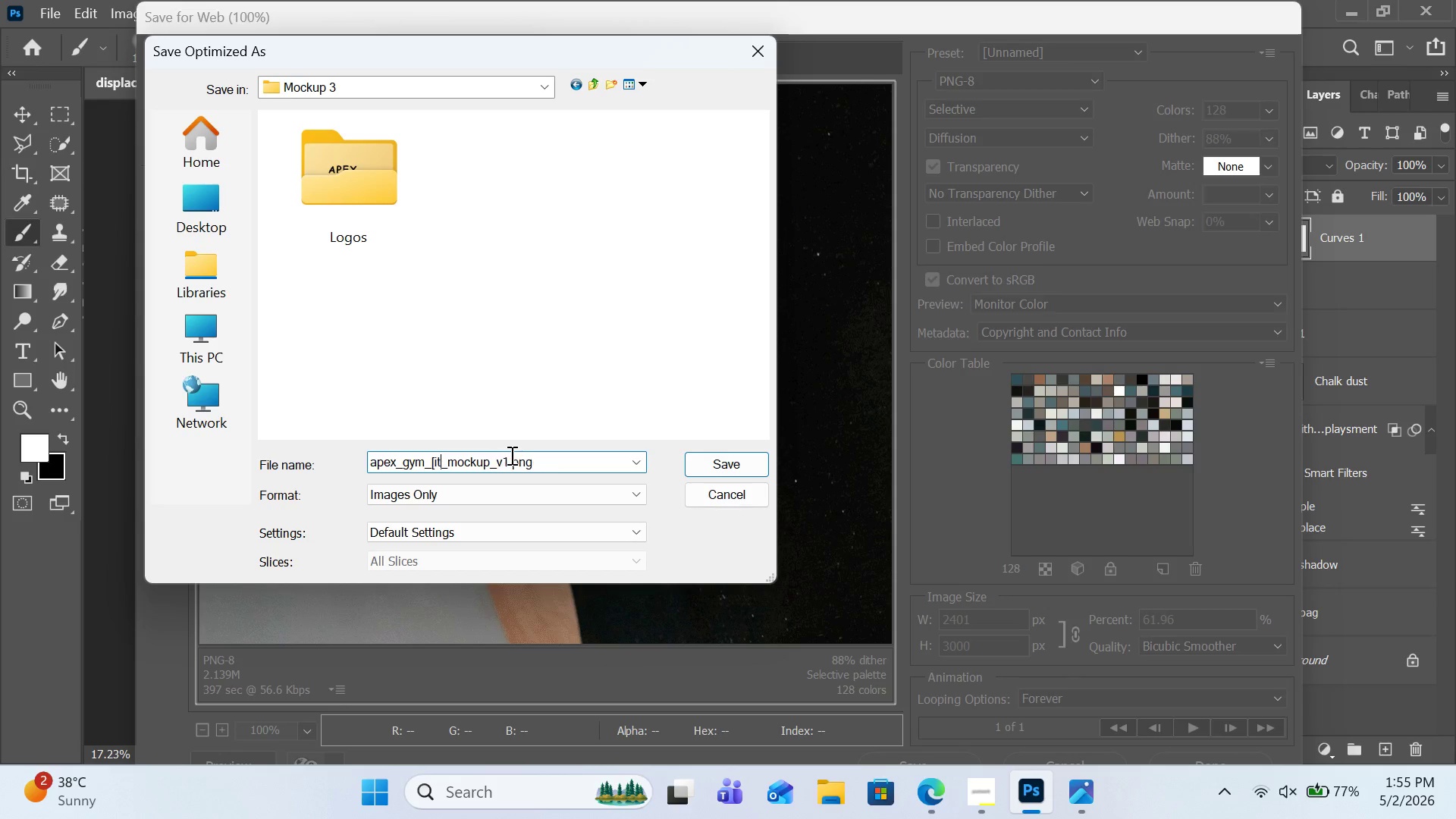 
key(Backspace)
 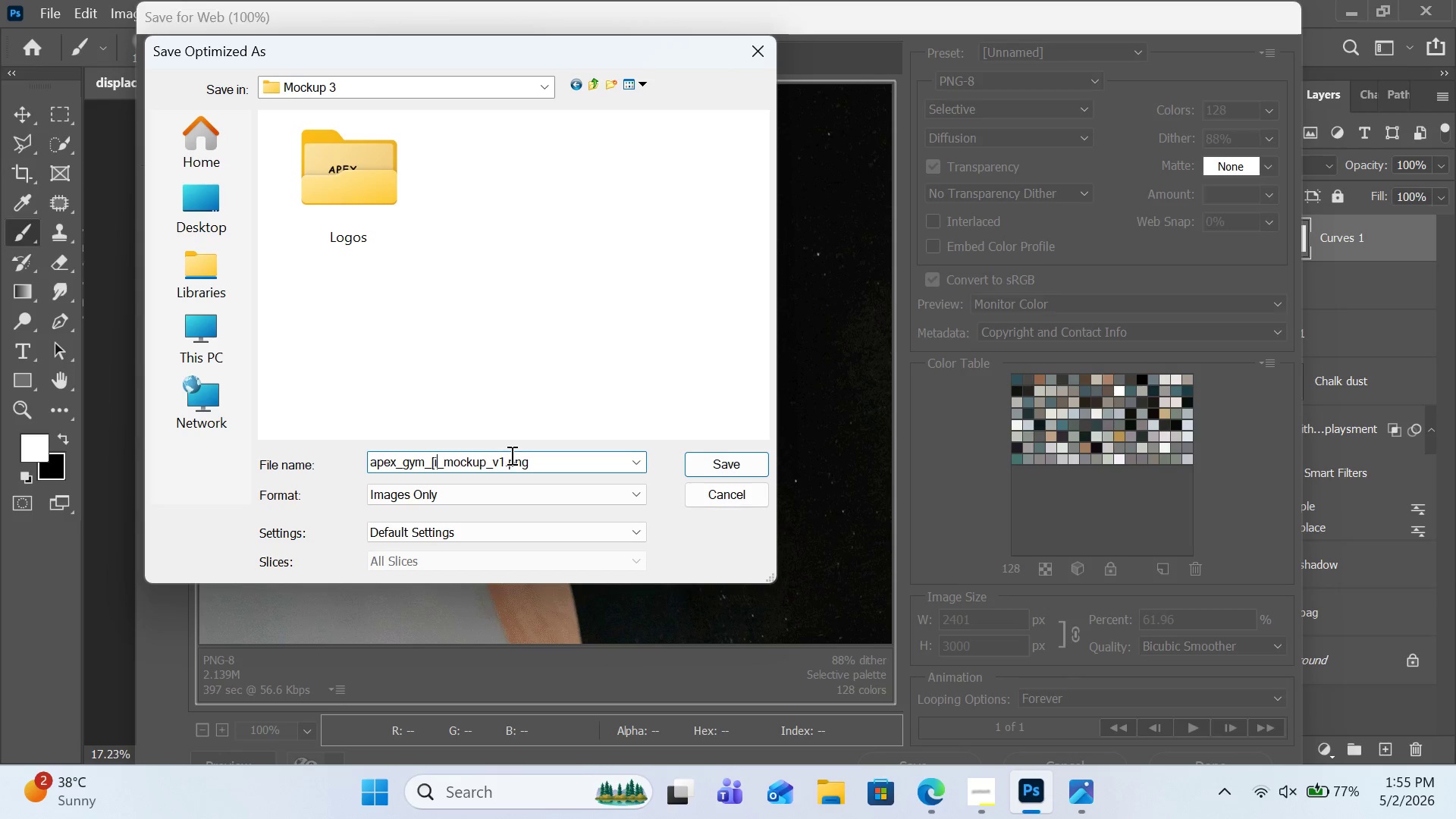 
key(Backspace)
 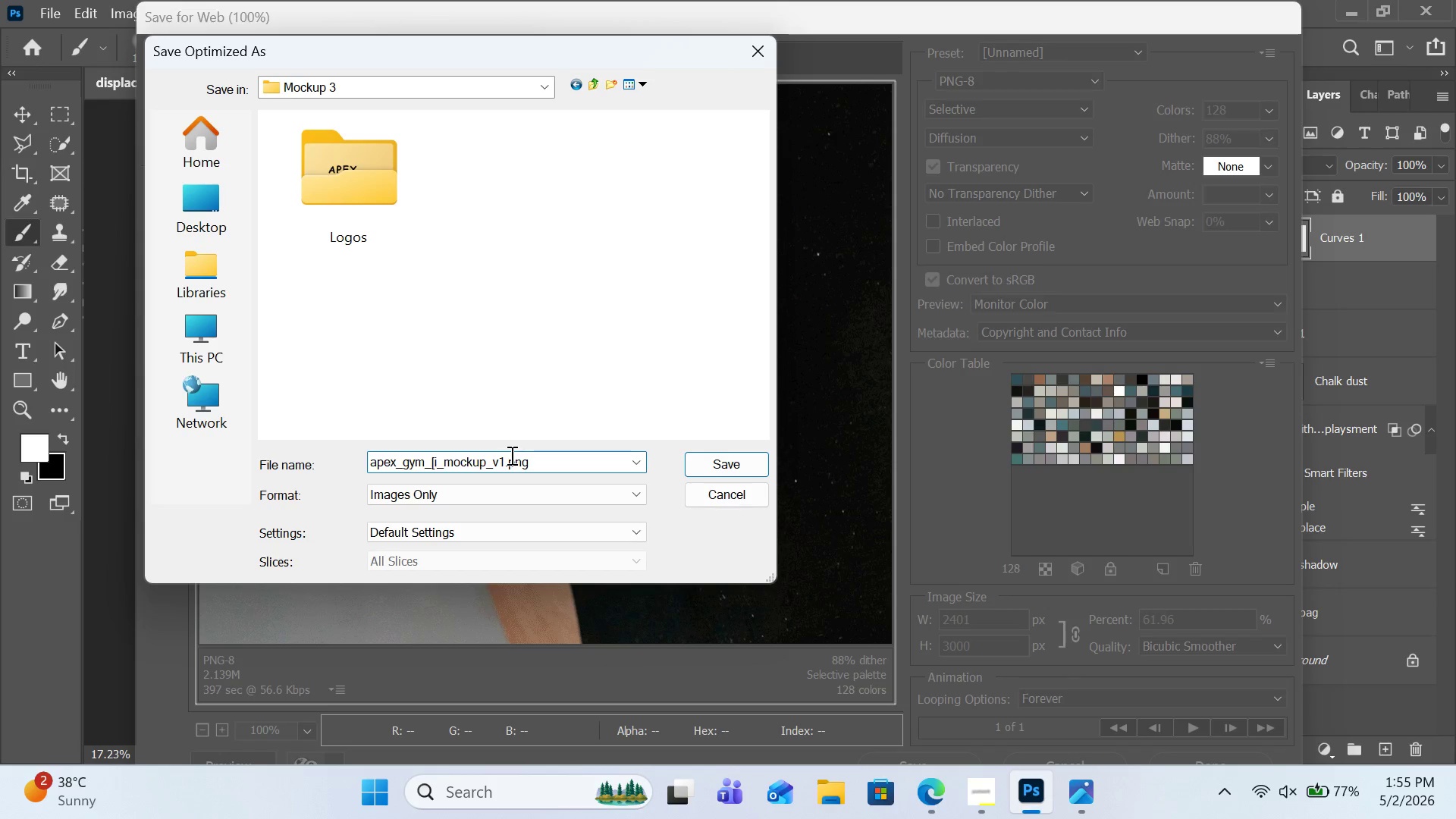 
key(Backspace)
 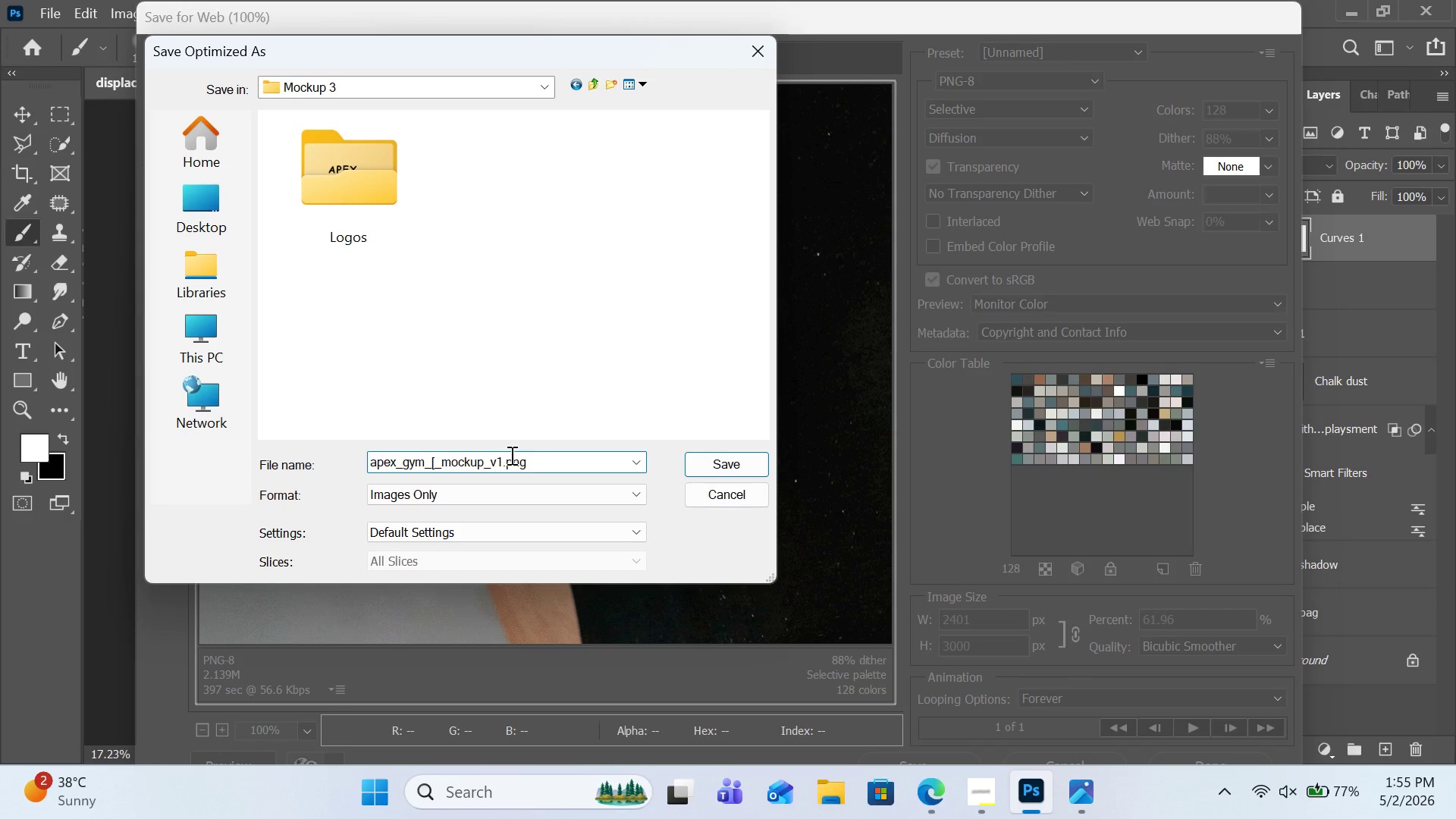 
key(Backspace)
 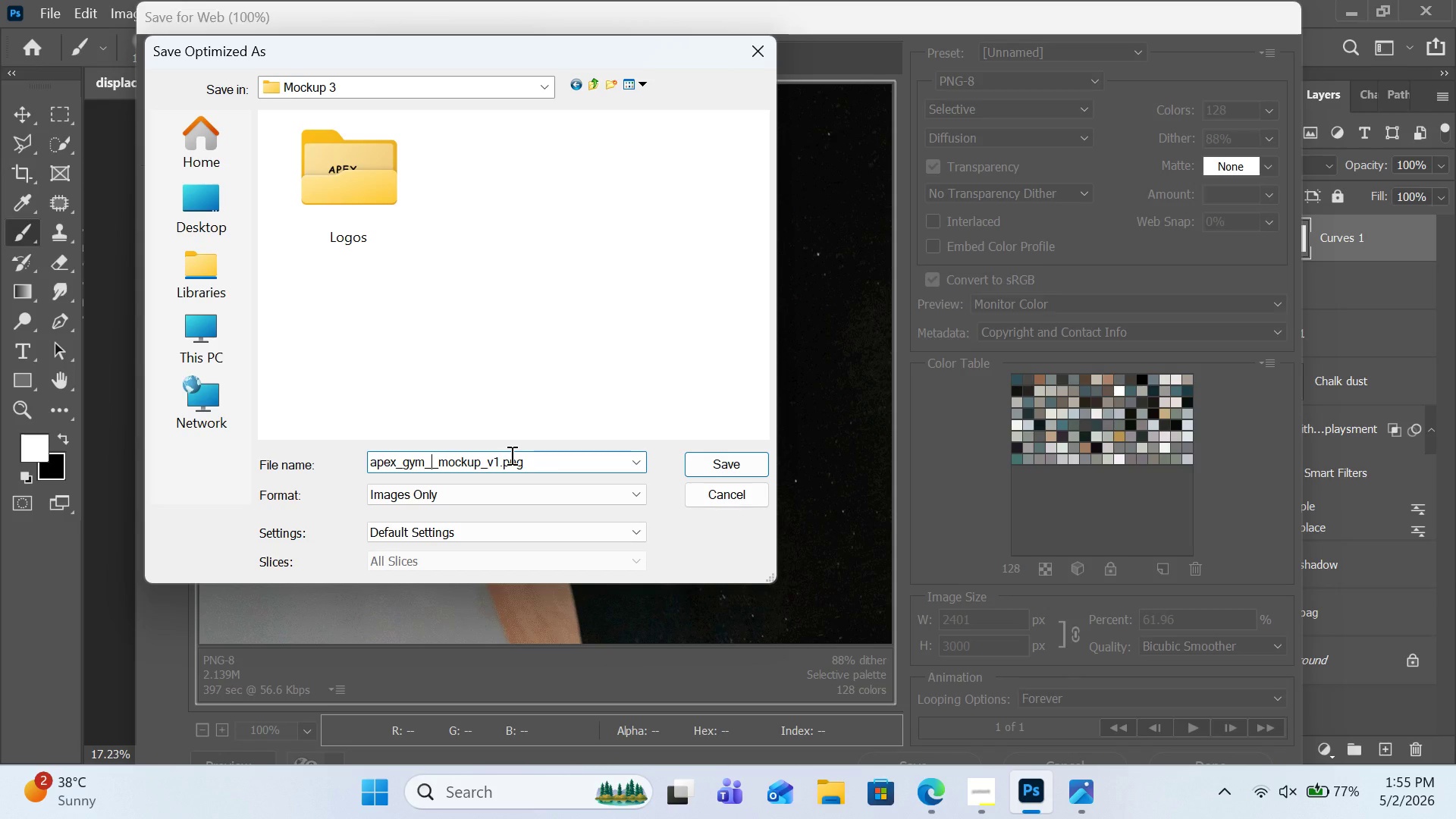 
wait(22.66)
 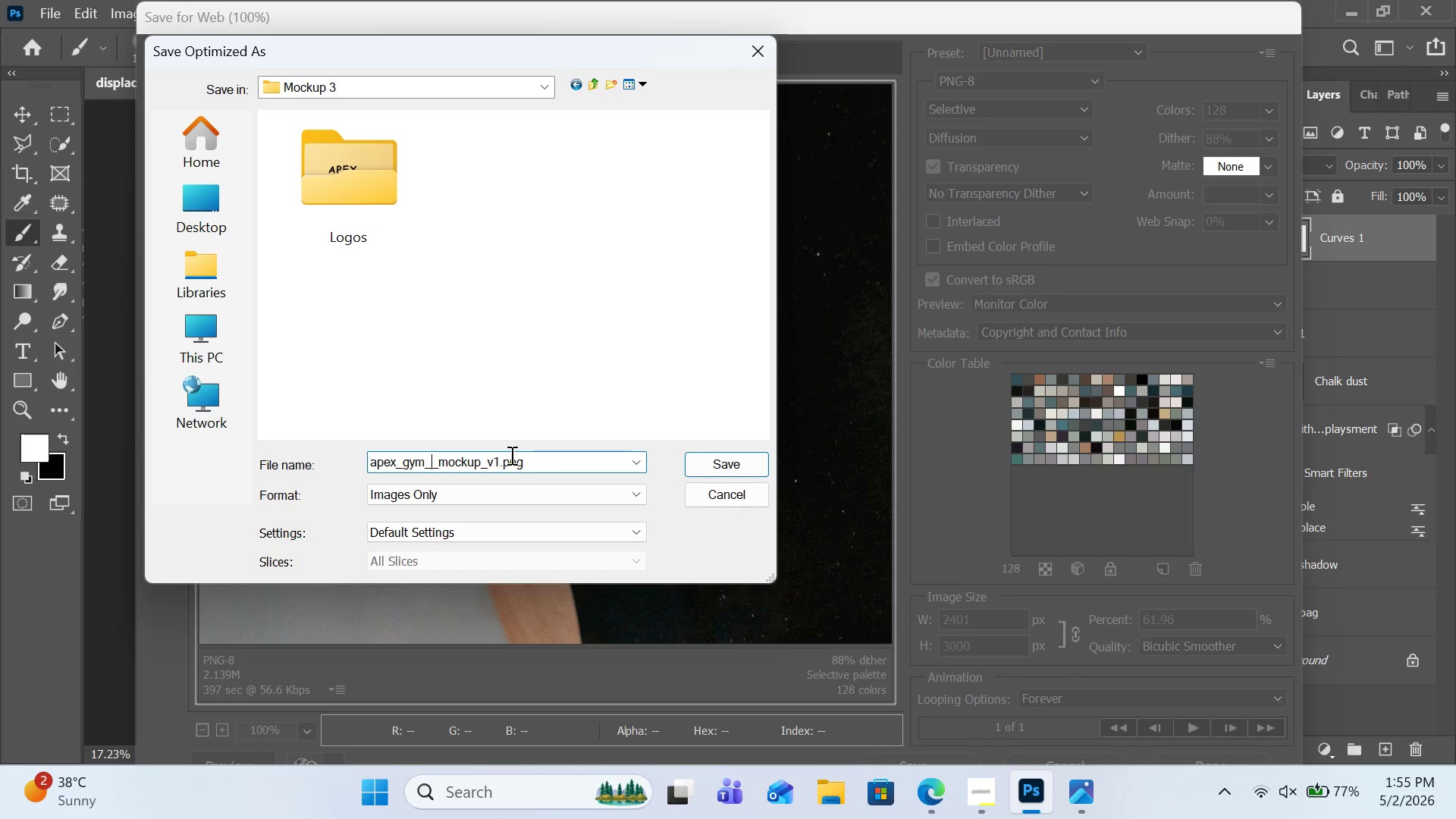 
type(chalkbag)
 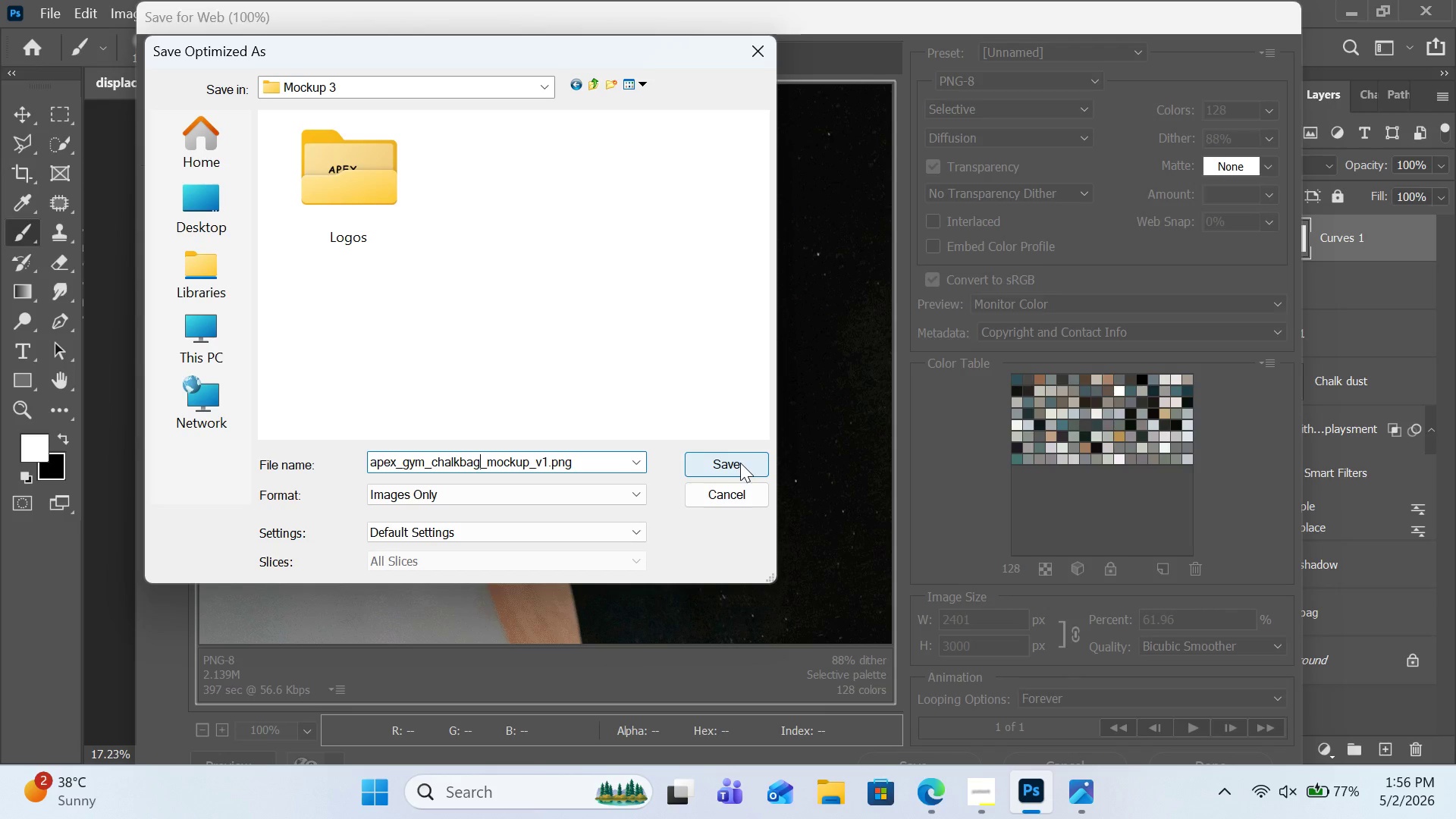 
left_click([740, 463])
 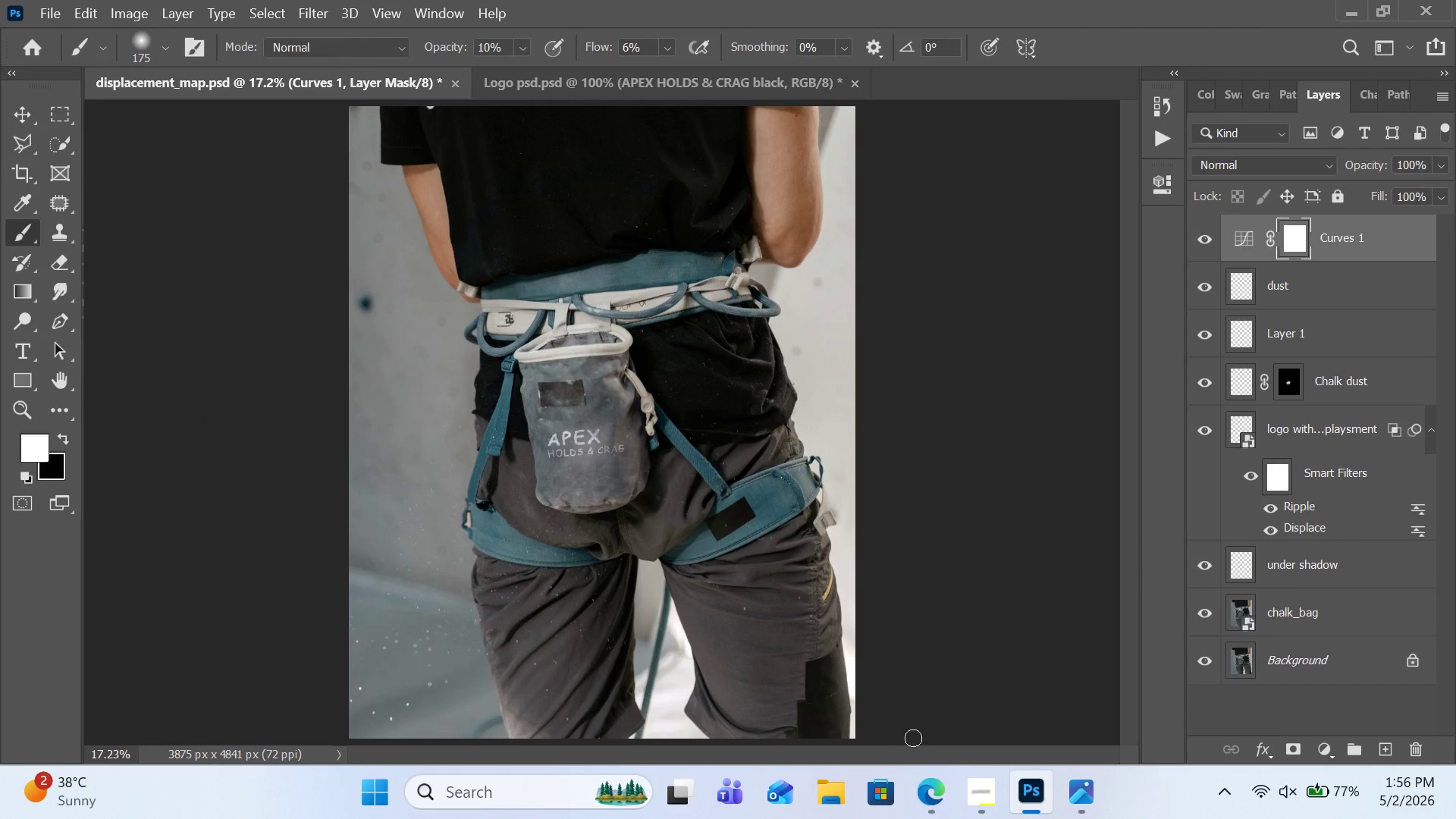 
wait(5.83)
 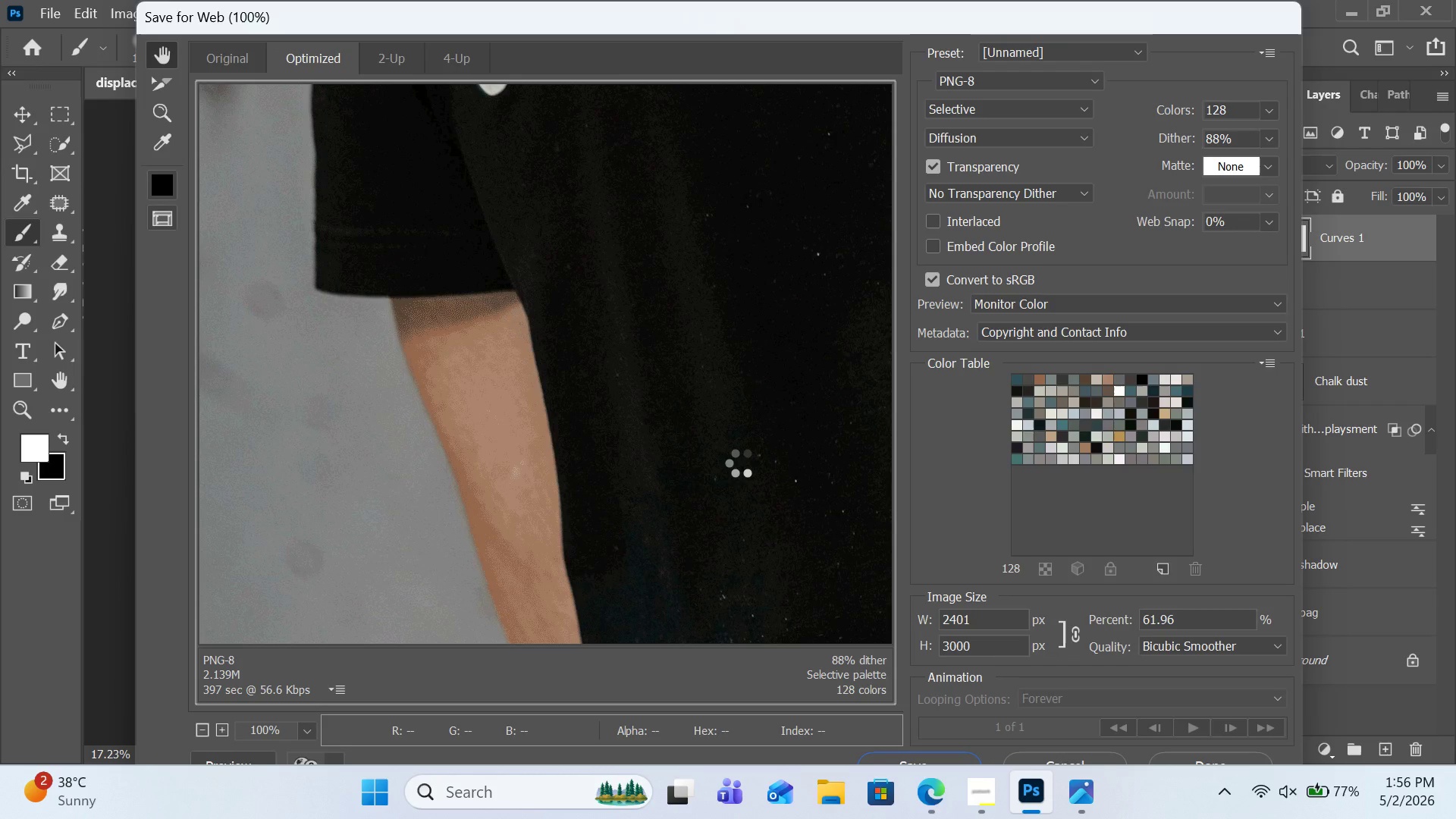 
mouse_move([977, 748])
 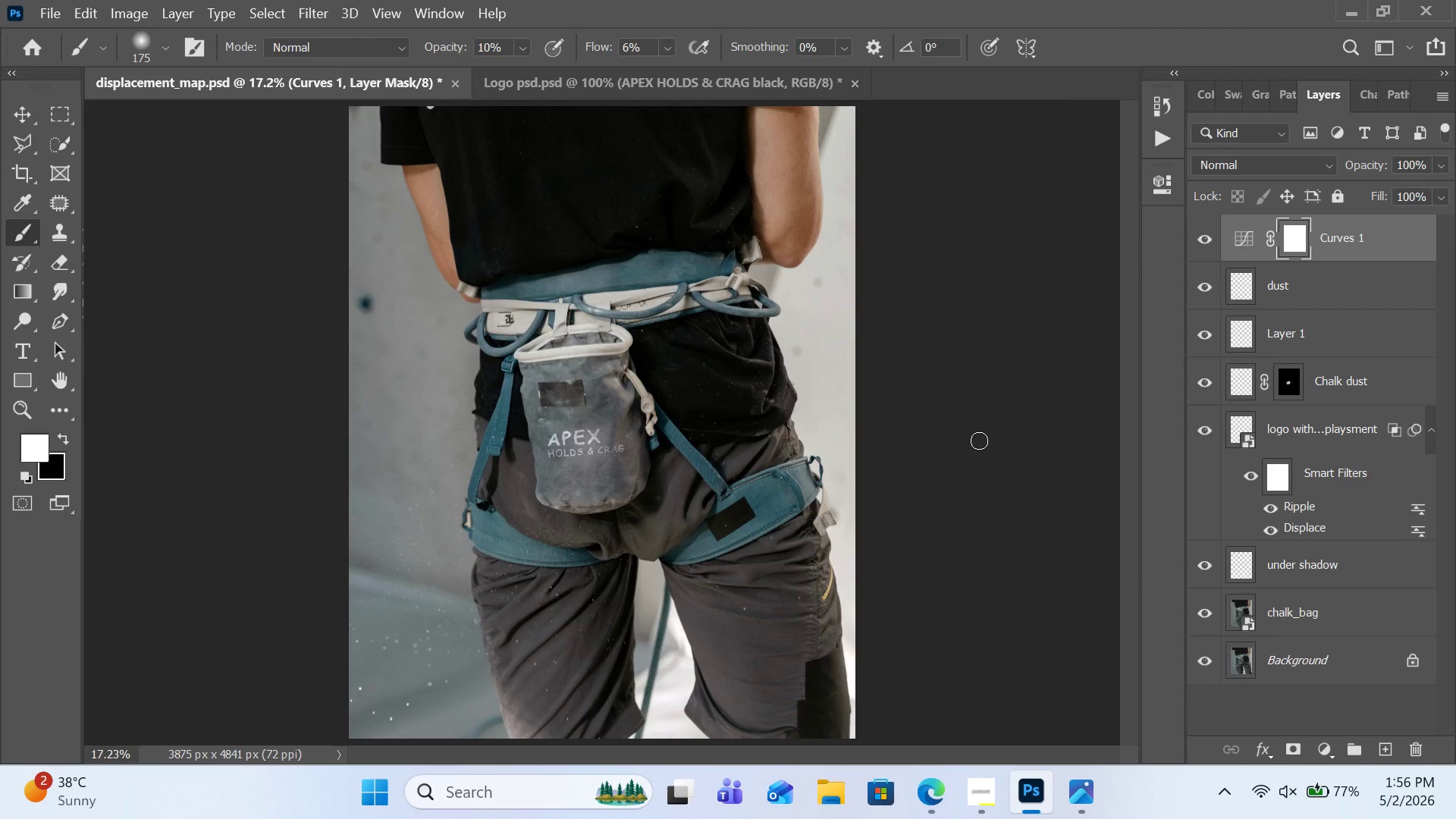 
key(PrintScreen)
 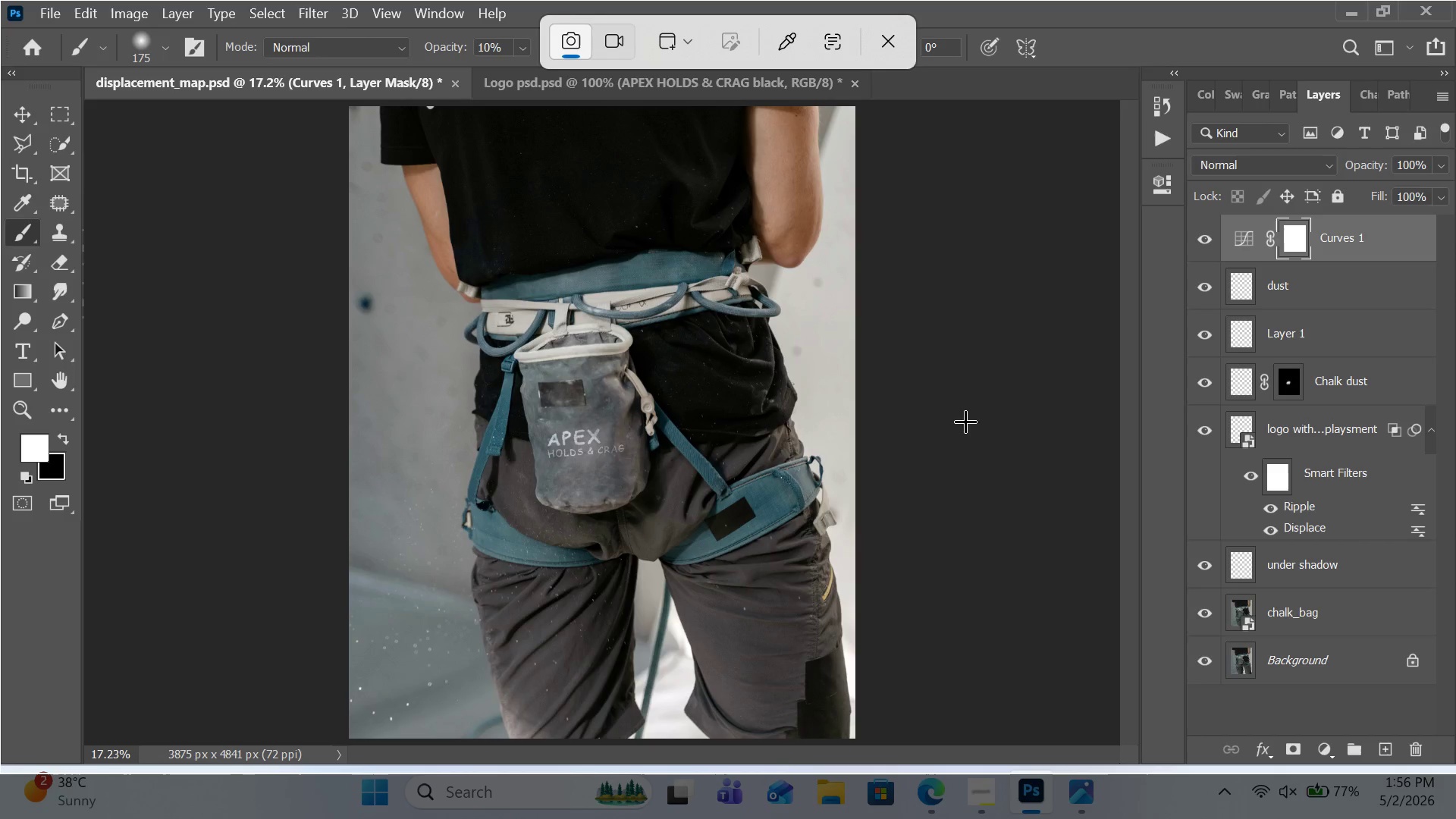 
left_click([21, 1])
 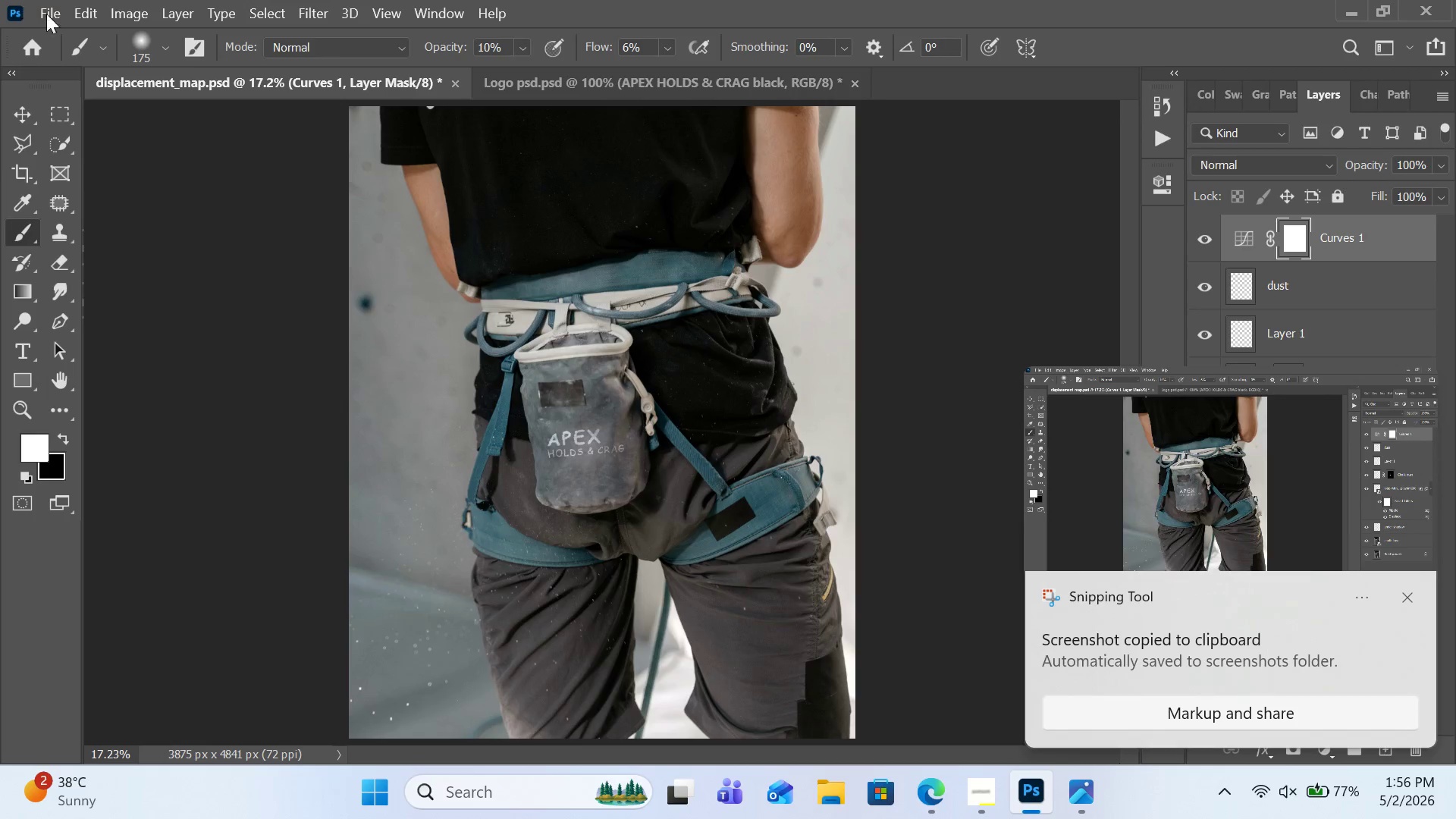 
left_click([1210, 462])
 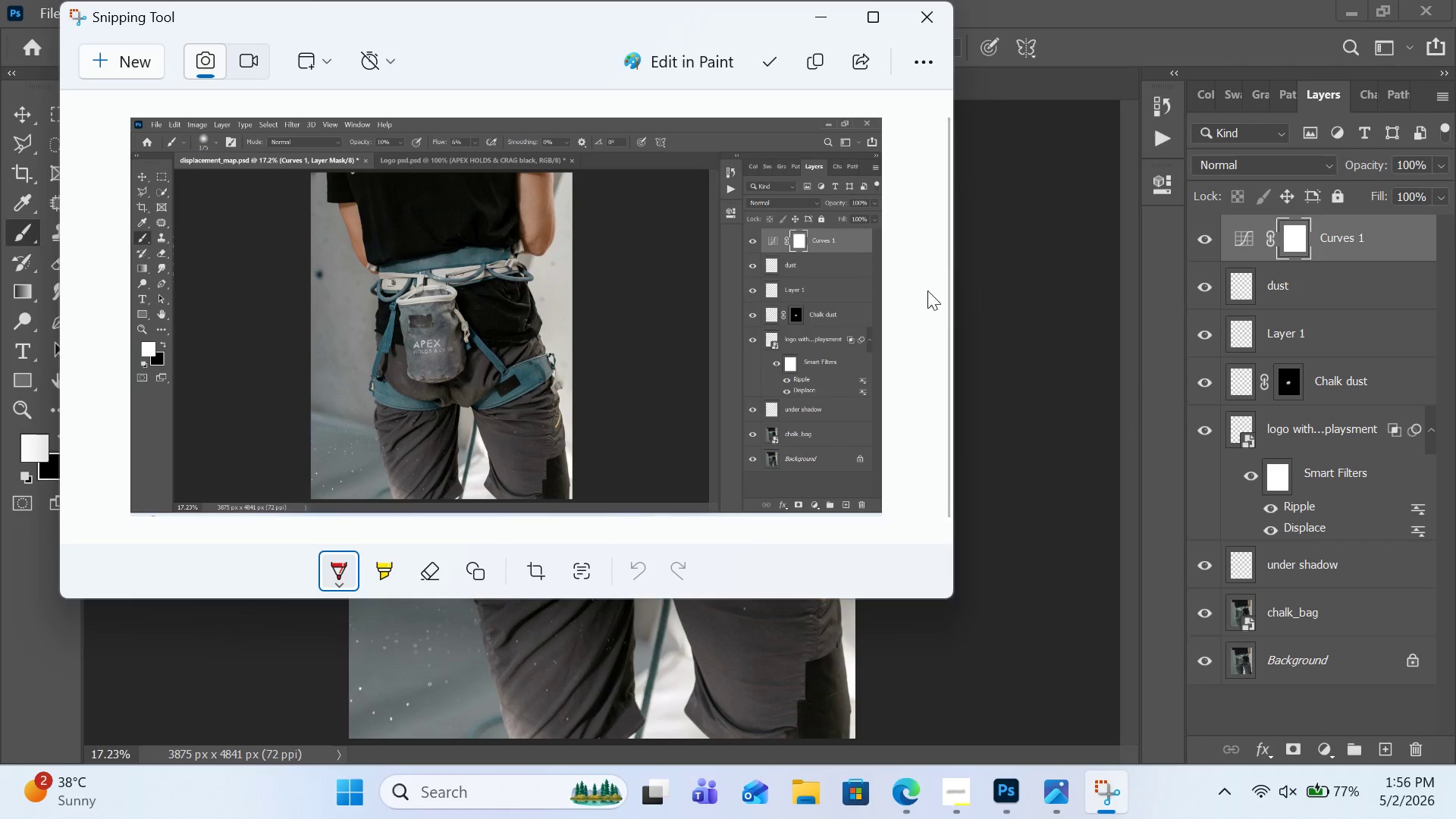 
left_click([771, 63])
 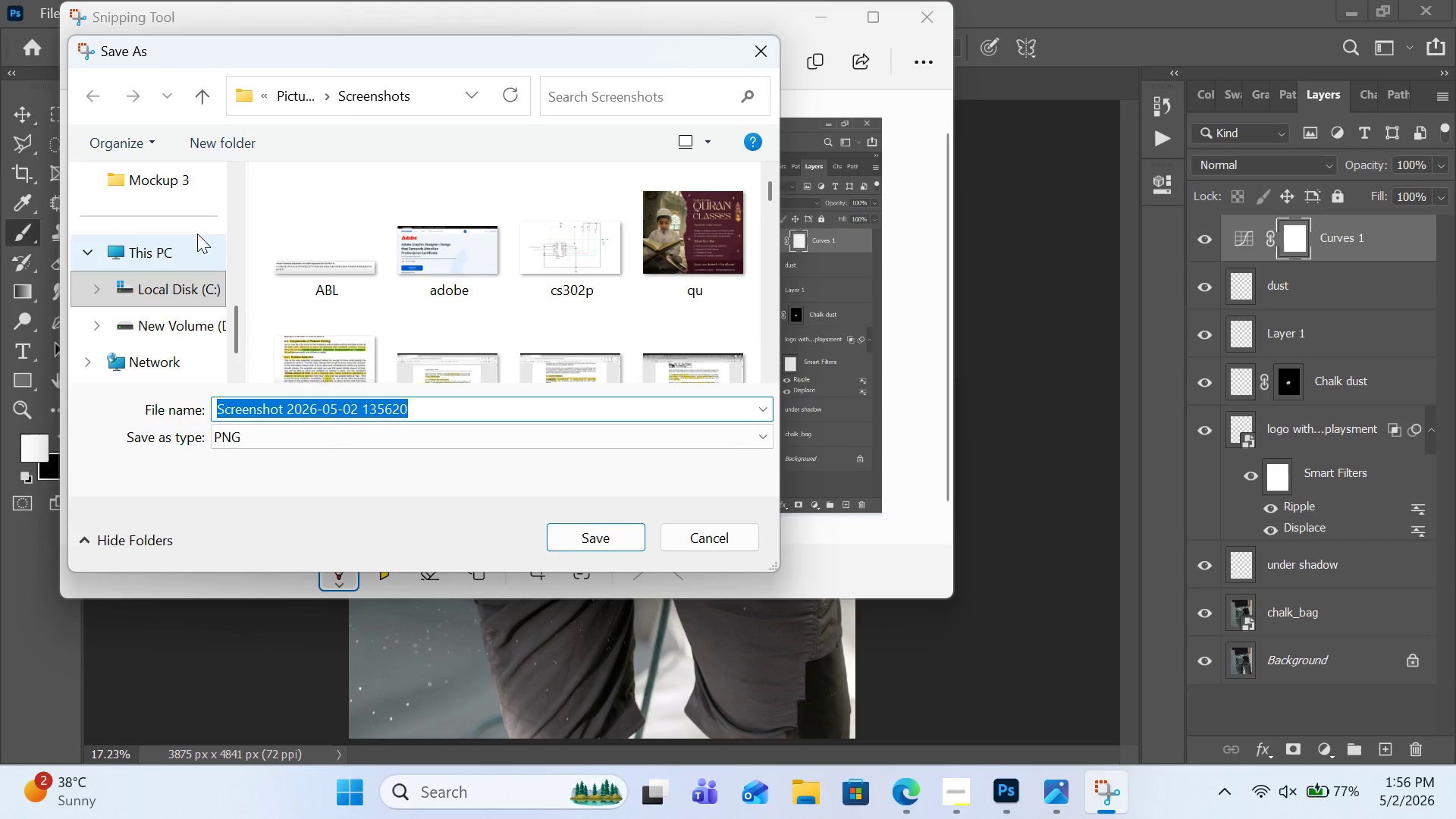 
left_click([182, 181])
 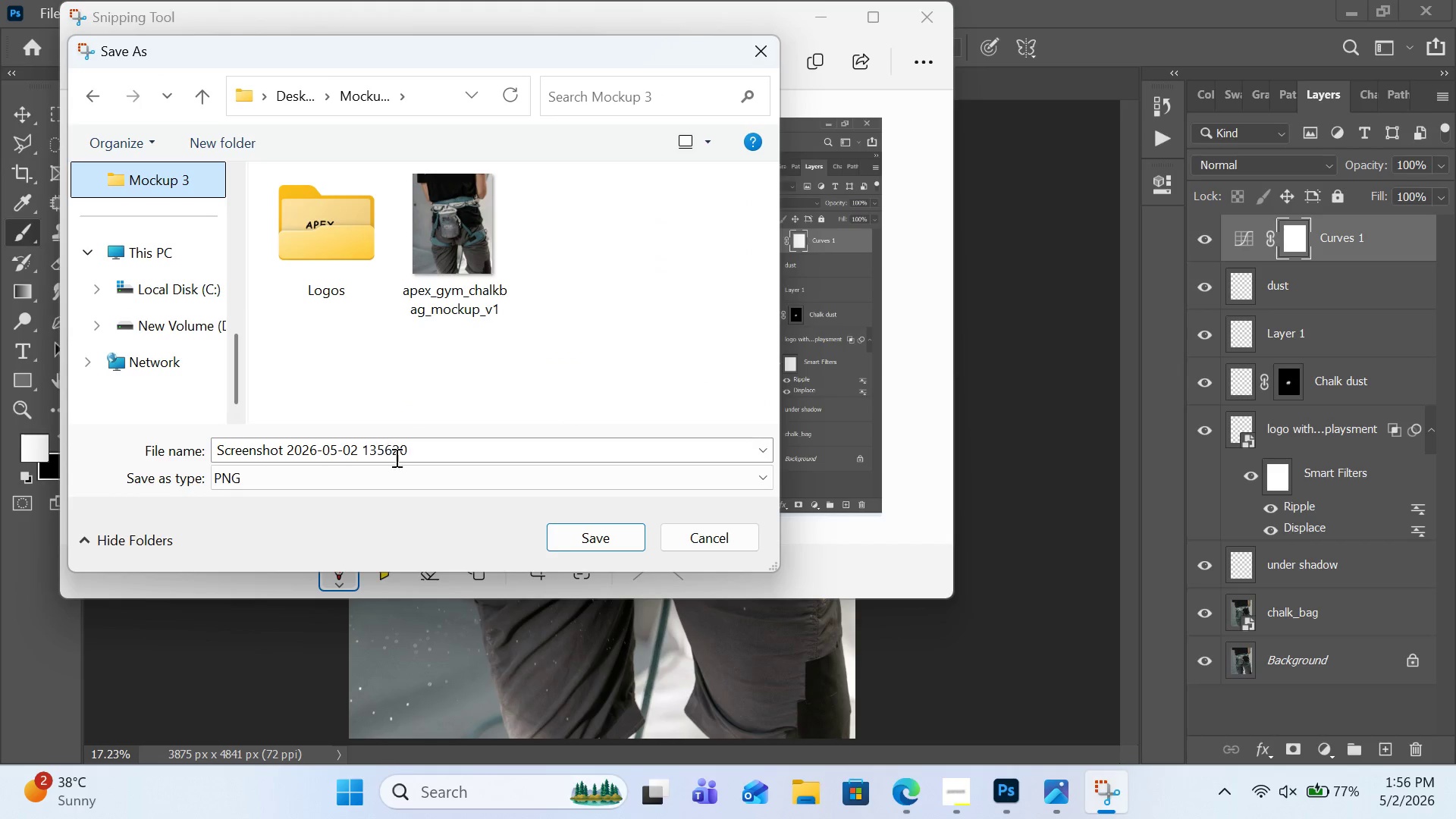 
left_click([428, 444])
 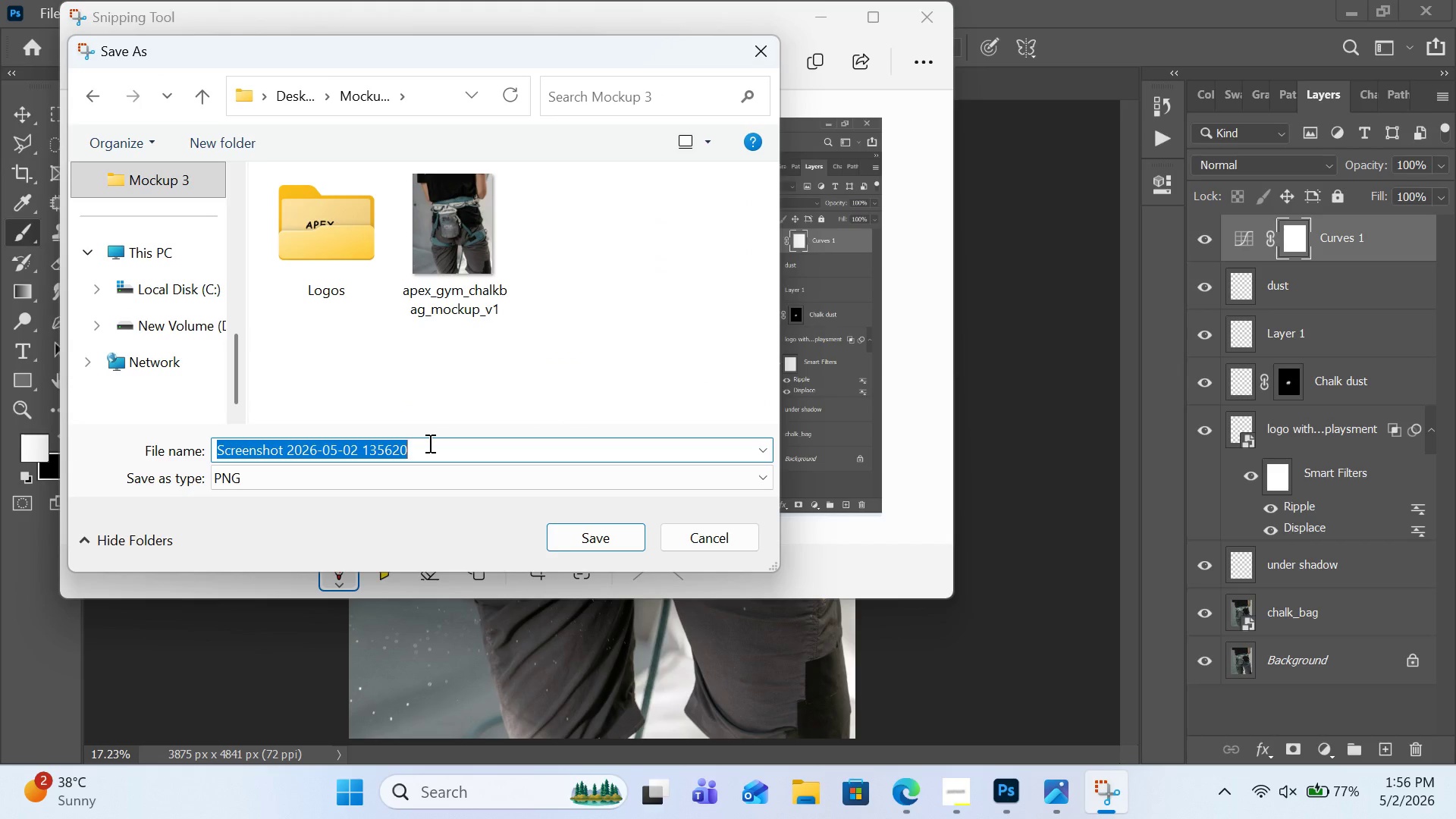 
key(S)
 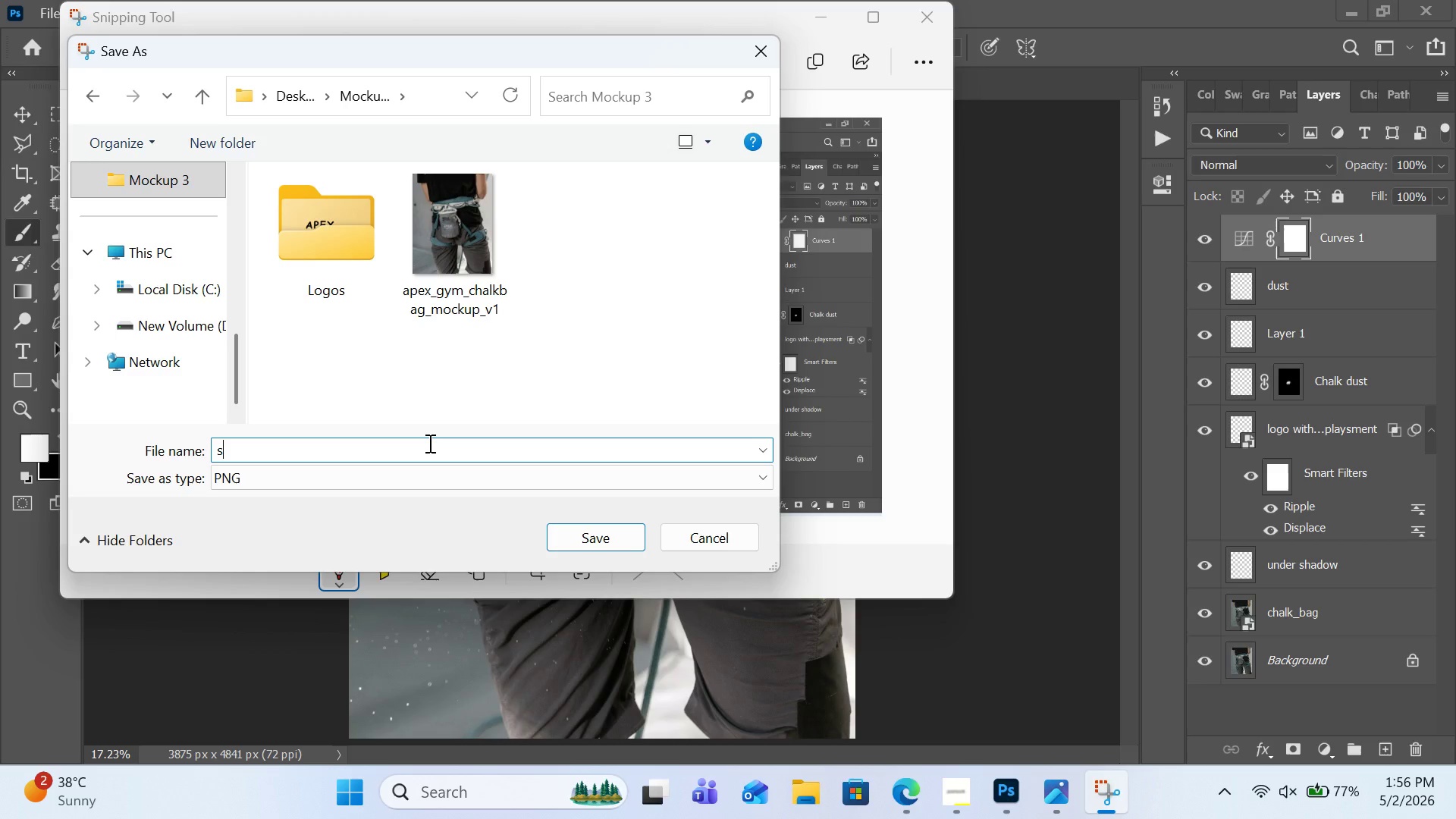 
key(Backspace)
type(screenshot 1)
 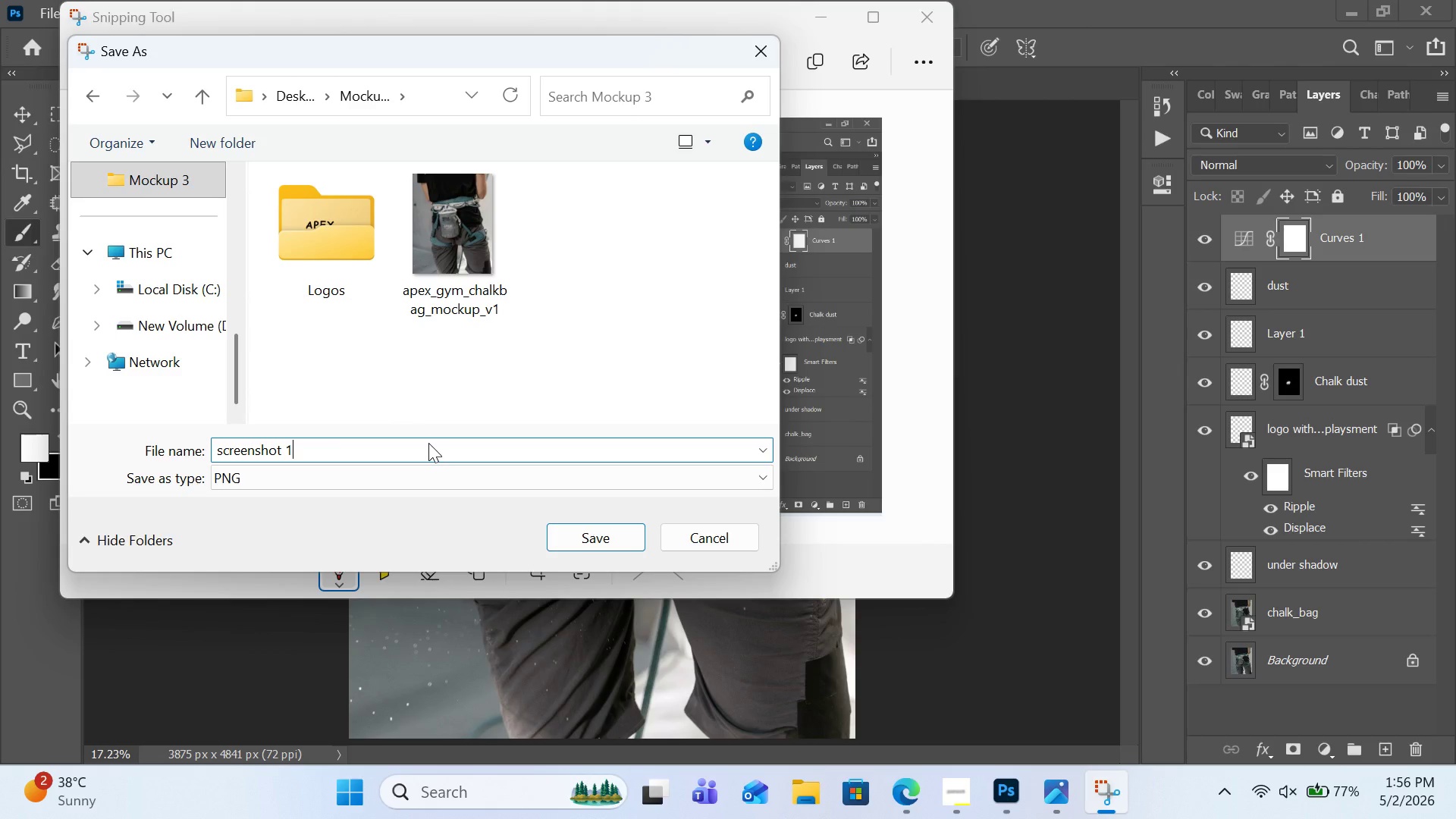 
key(Enter)
 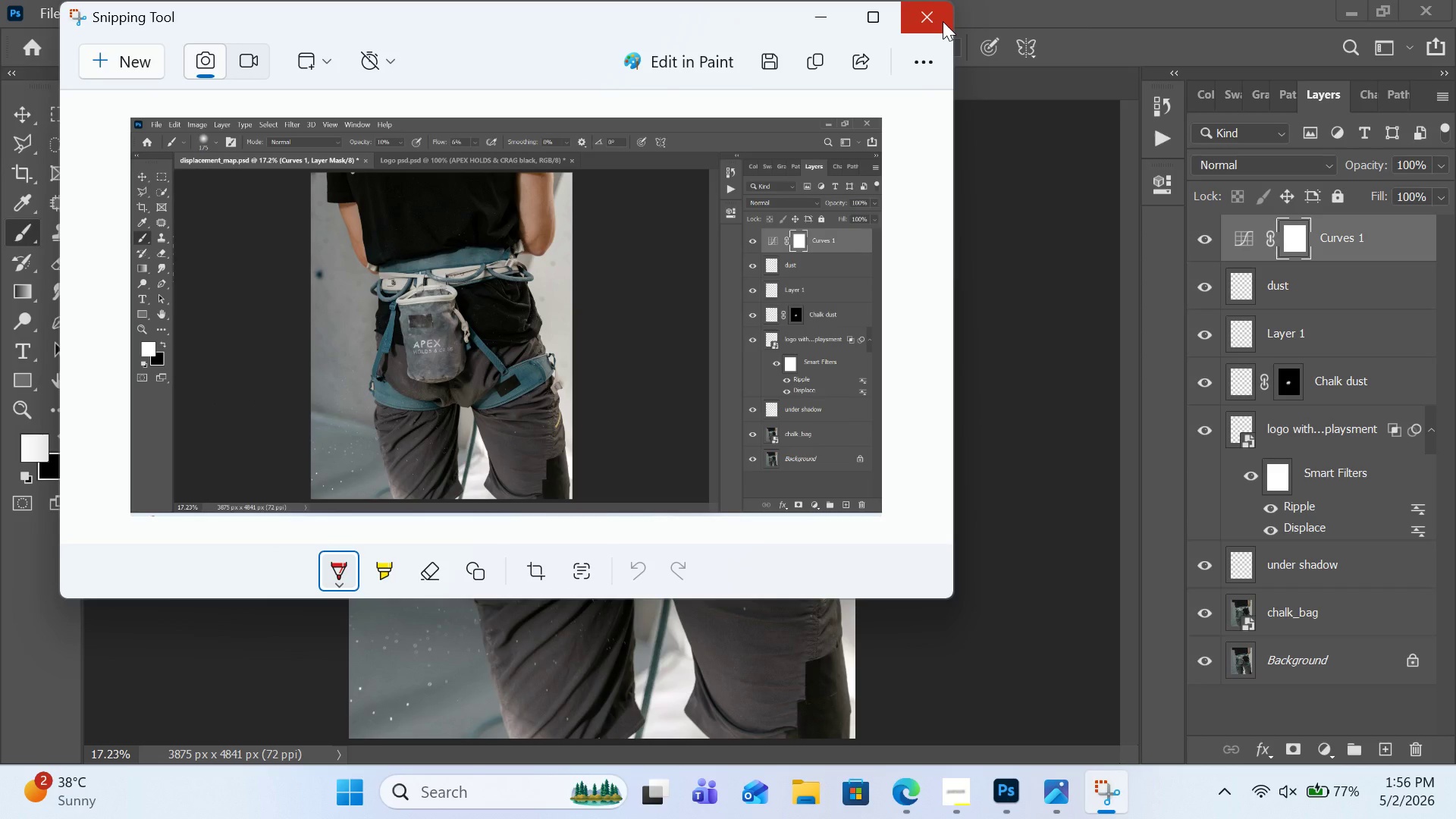 